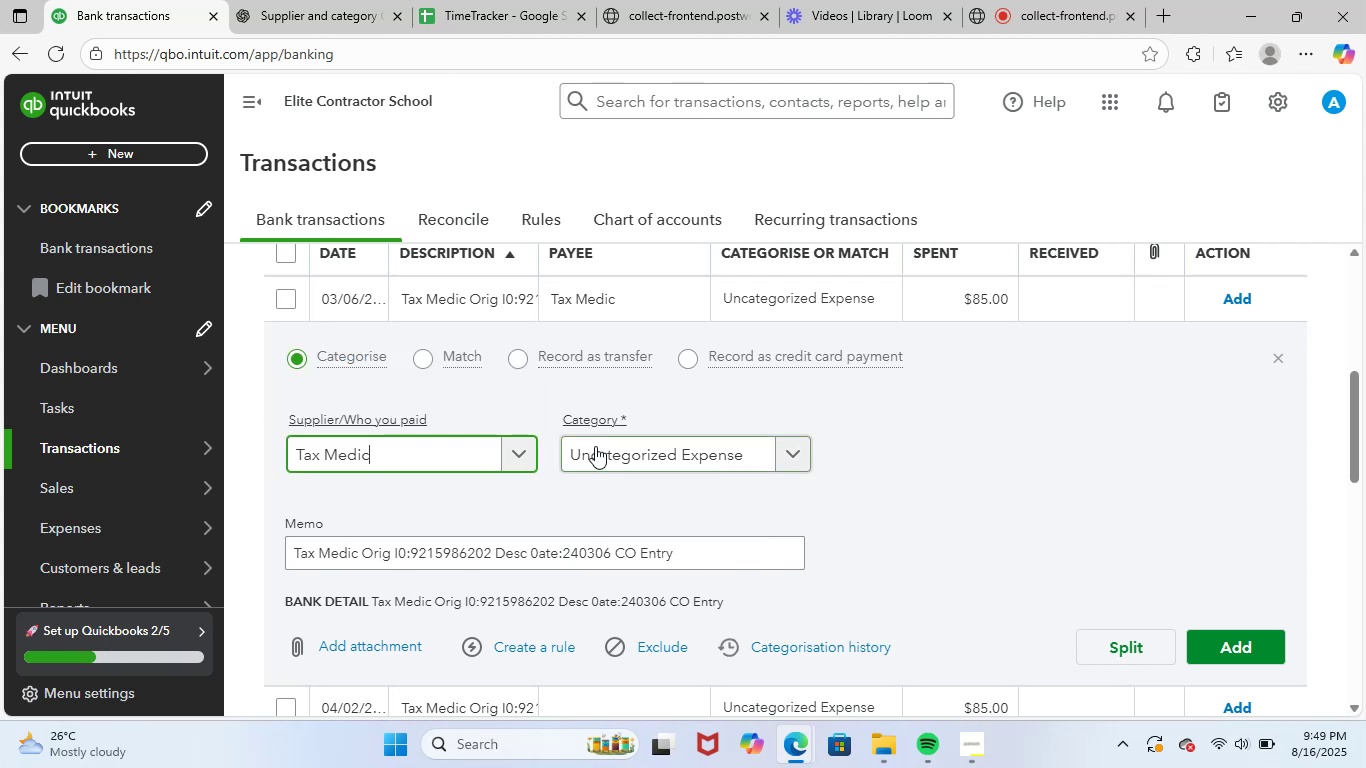 
left_click([608, 448])
 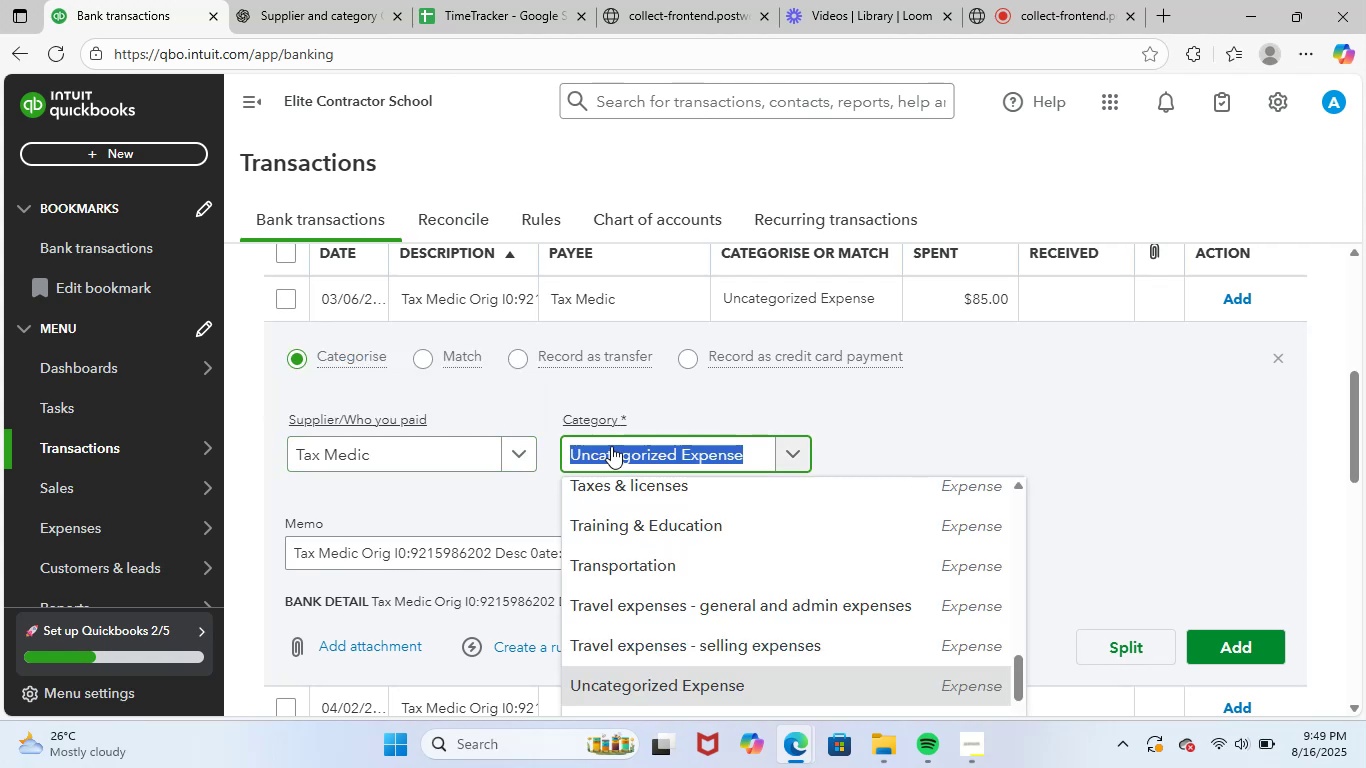 
type(medi)
 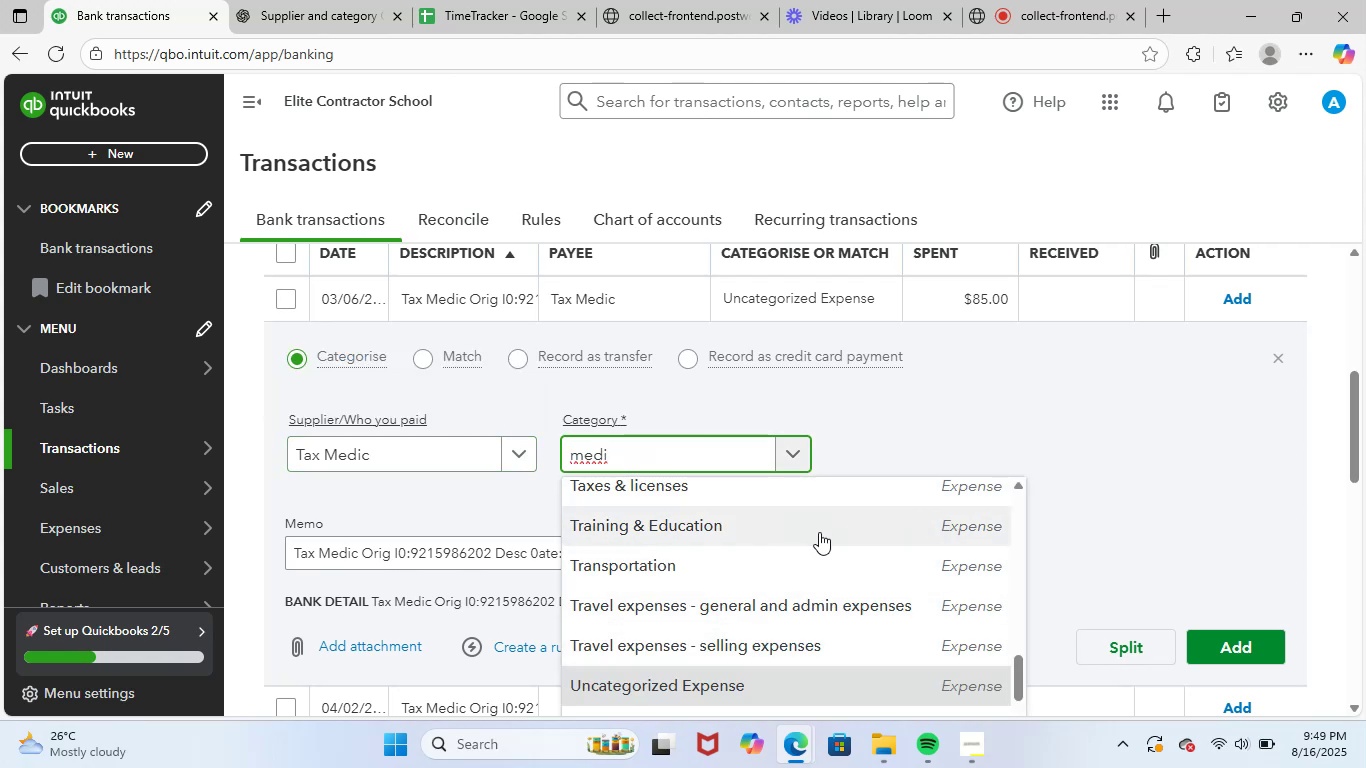 
wait(5.77)
 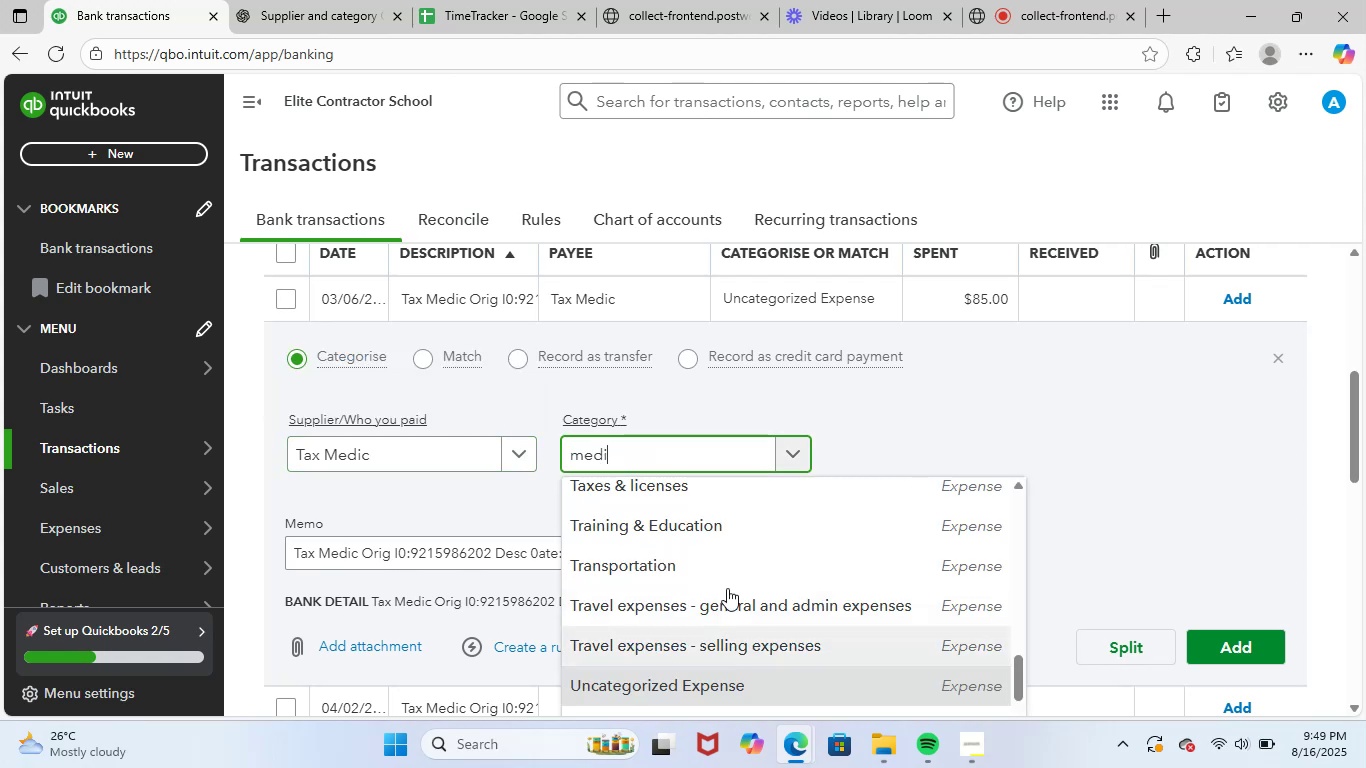 
left_click([721, 581])
 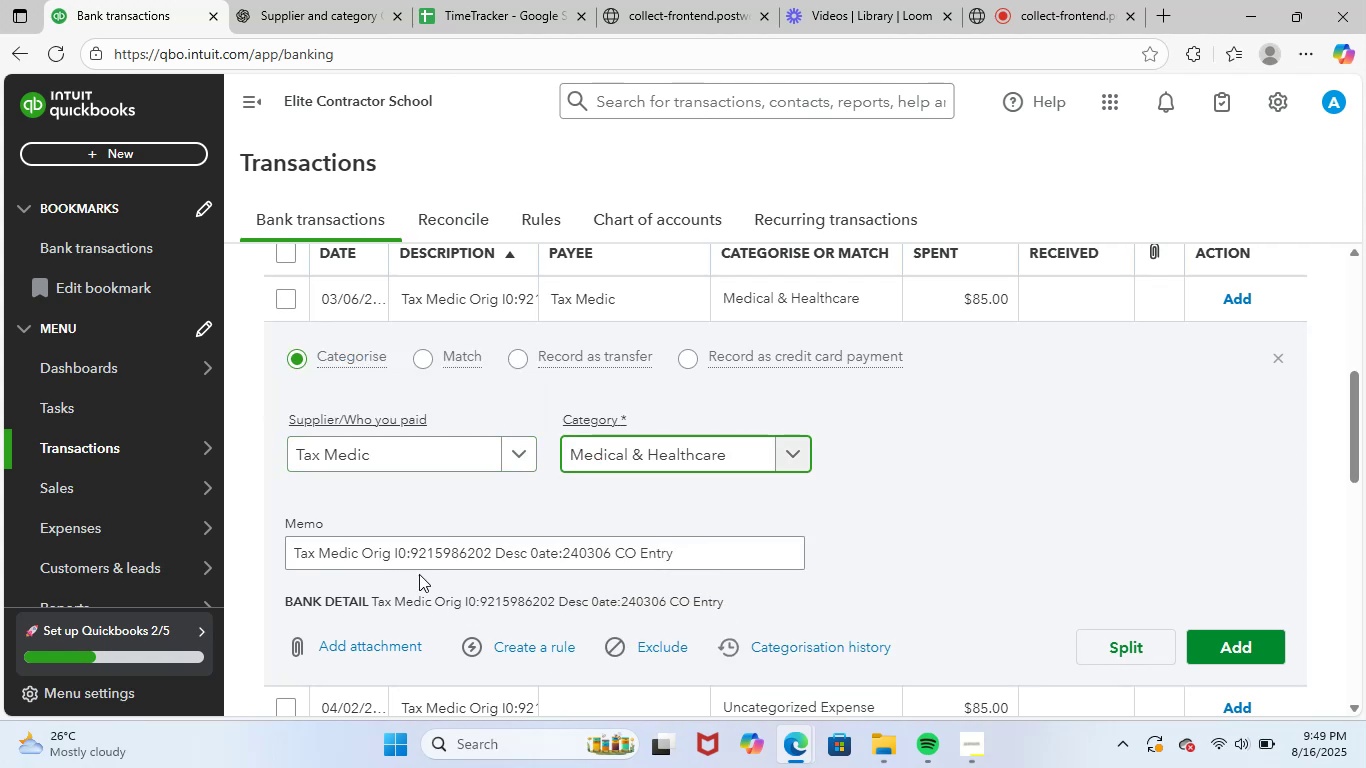 
left_click_drag(start_coordinate=[391, 557], to_coordinate=[261, 545])
 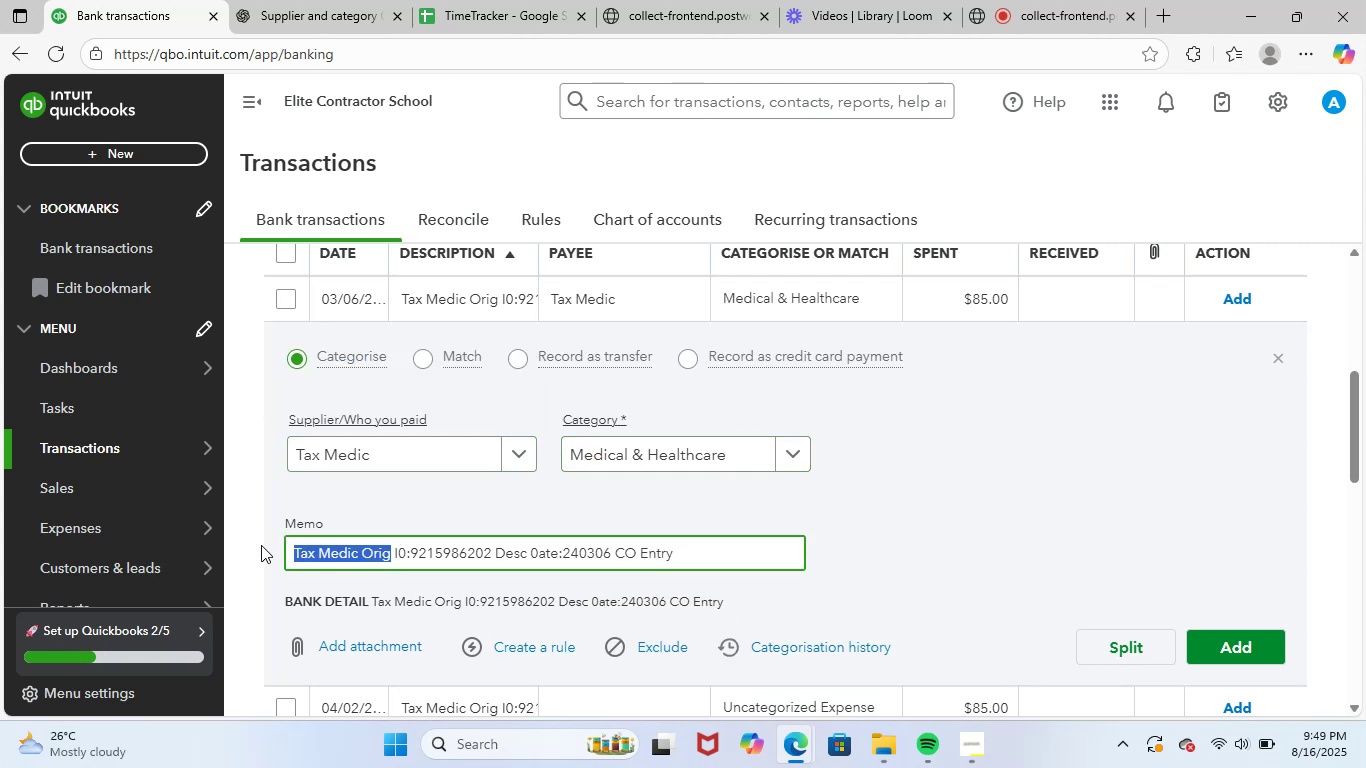 
key(Control+ControlLeft)
 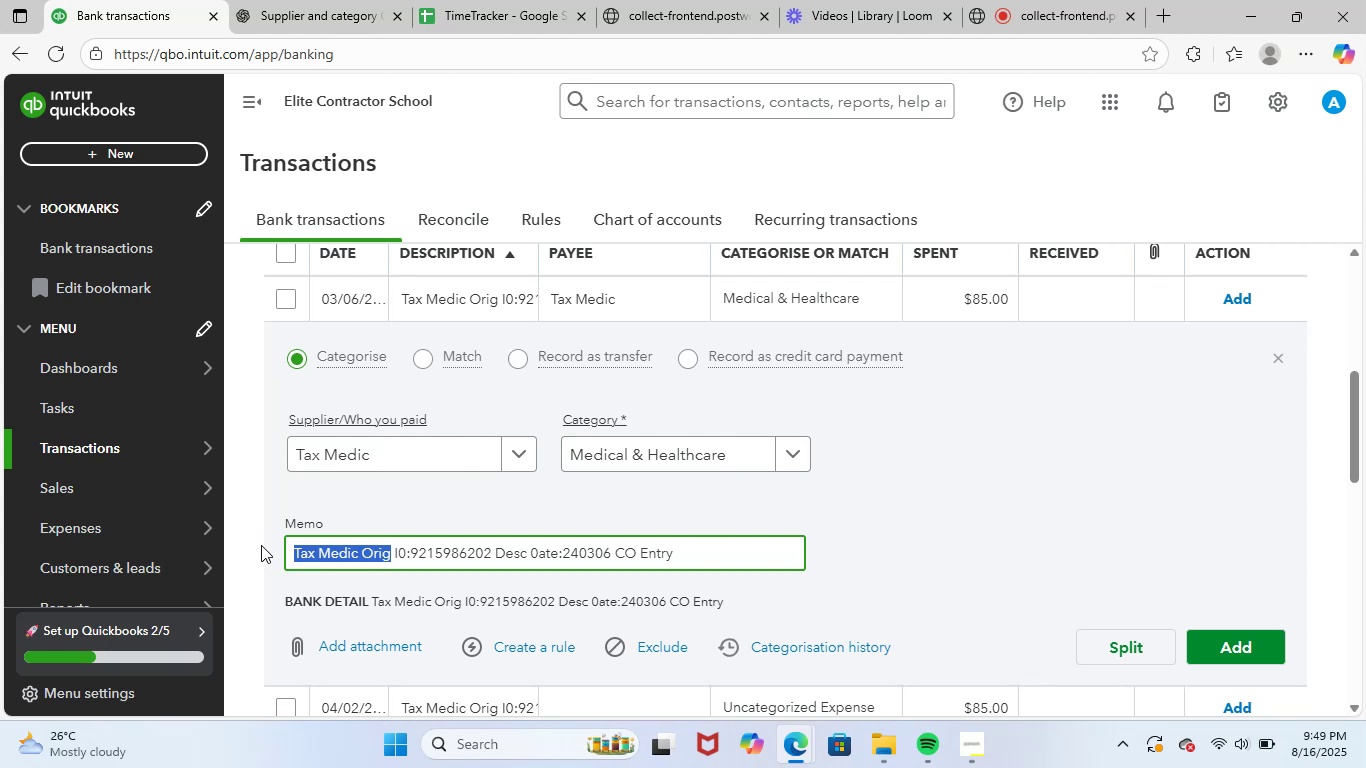 
key(Control+C)
 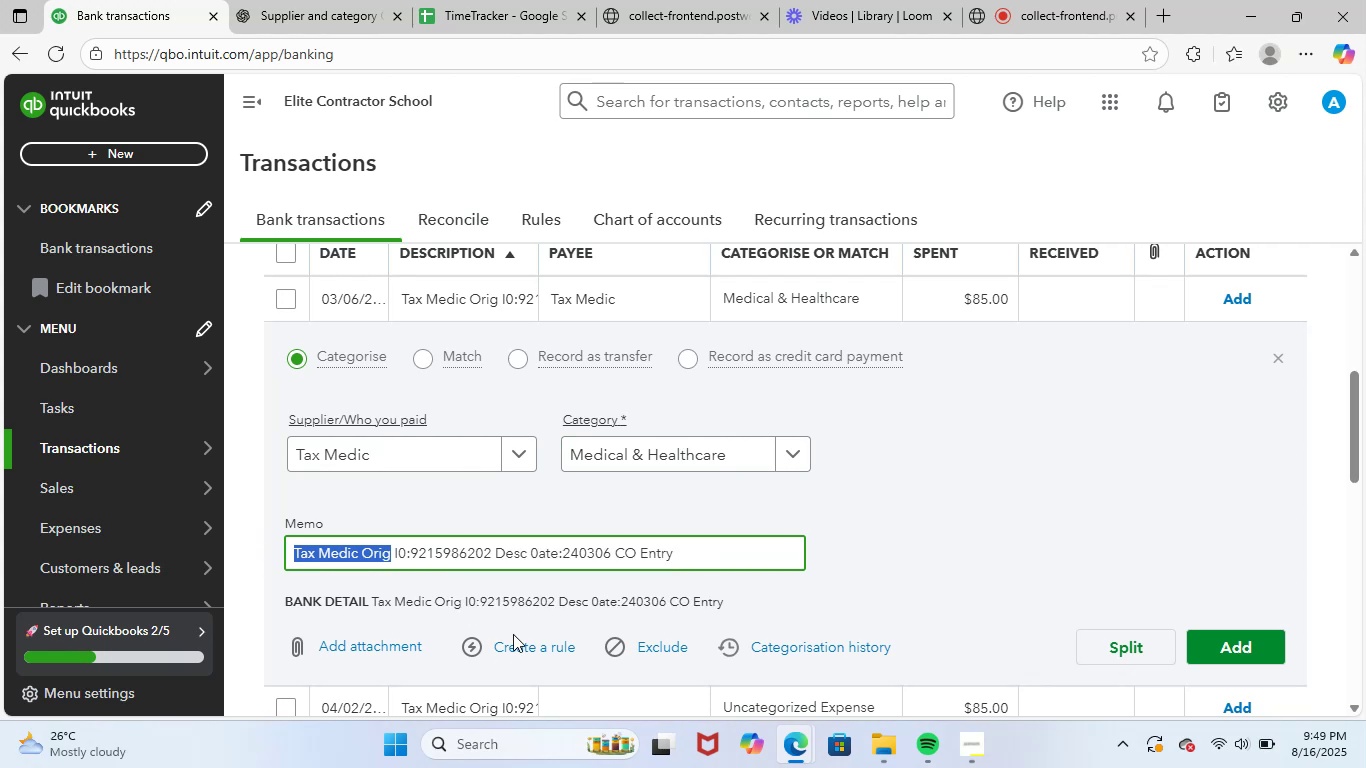 
left_click([523, 647])
 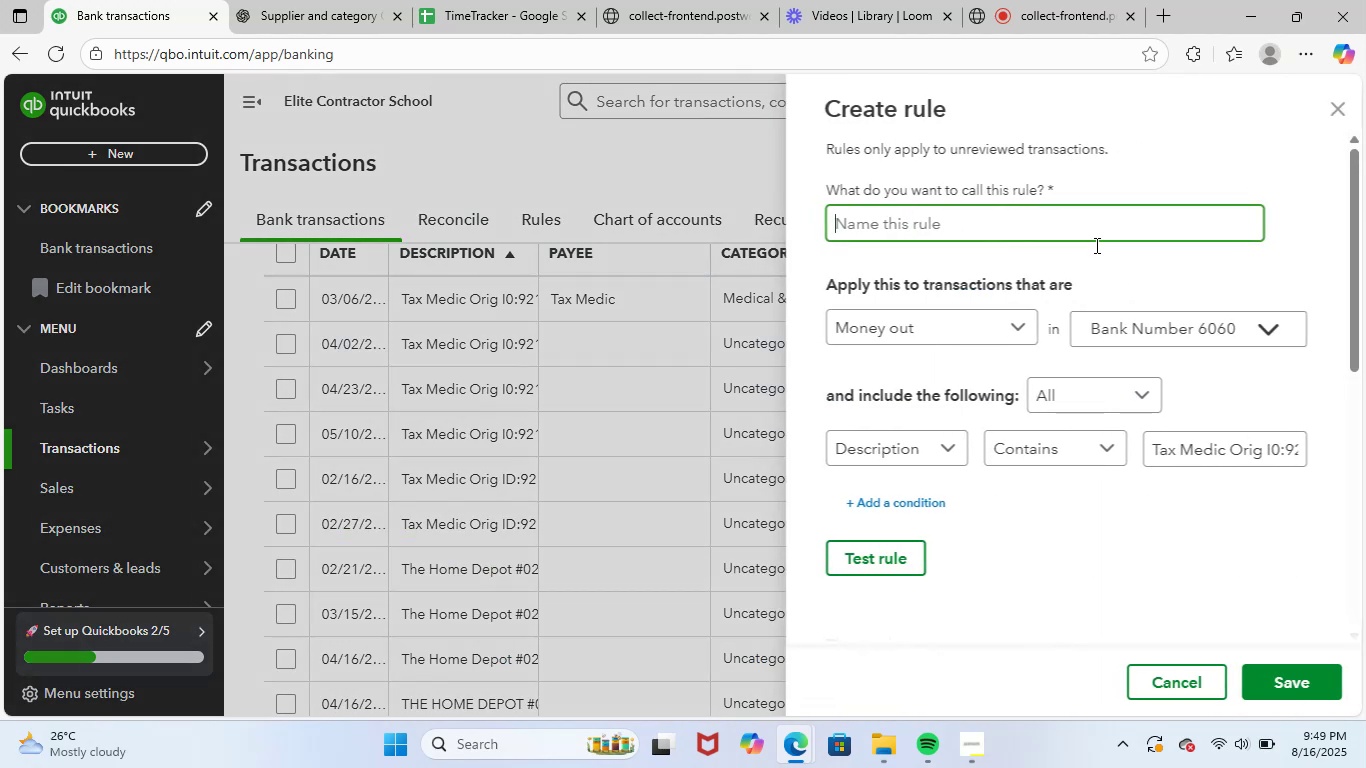 
key(Control+ControlLeft)
 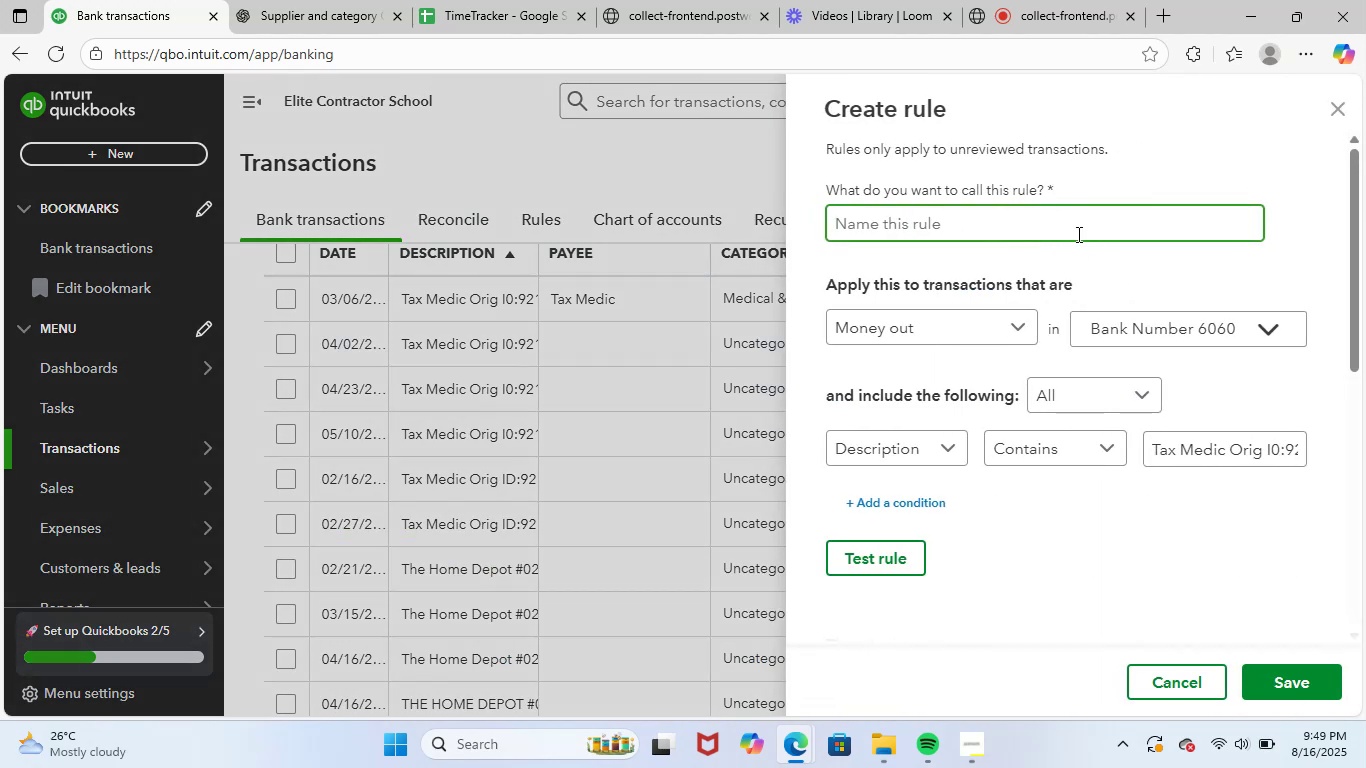 
left_click([1077, 234])
 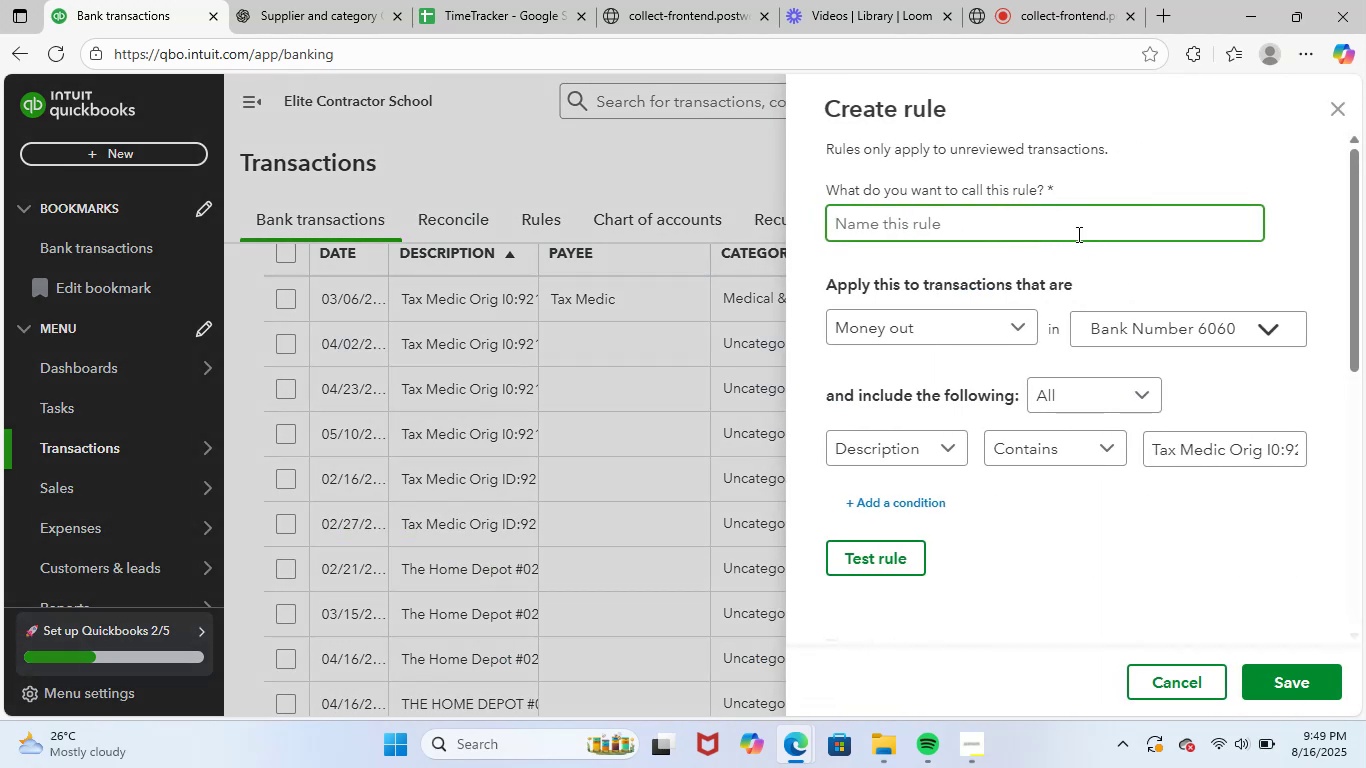 
key(Control+V)
 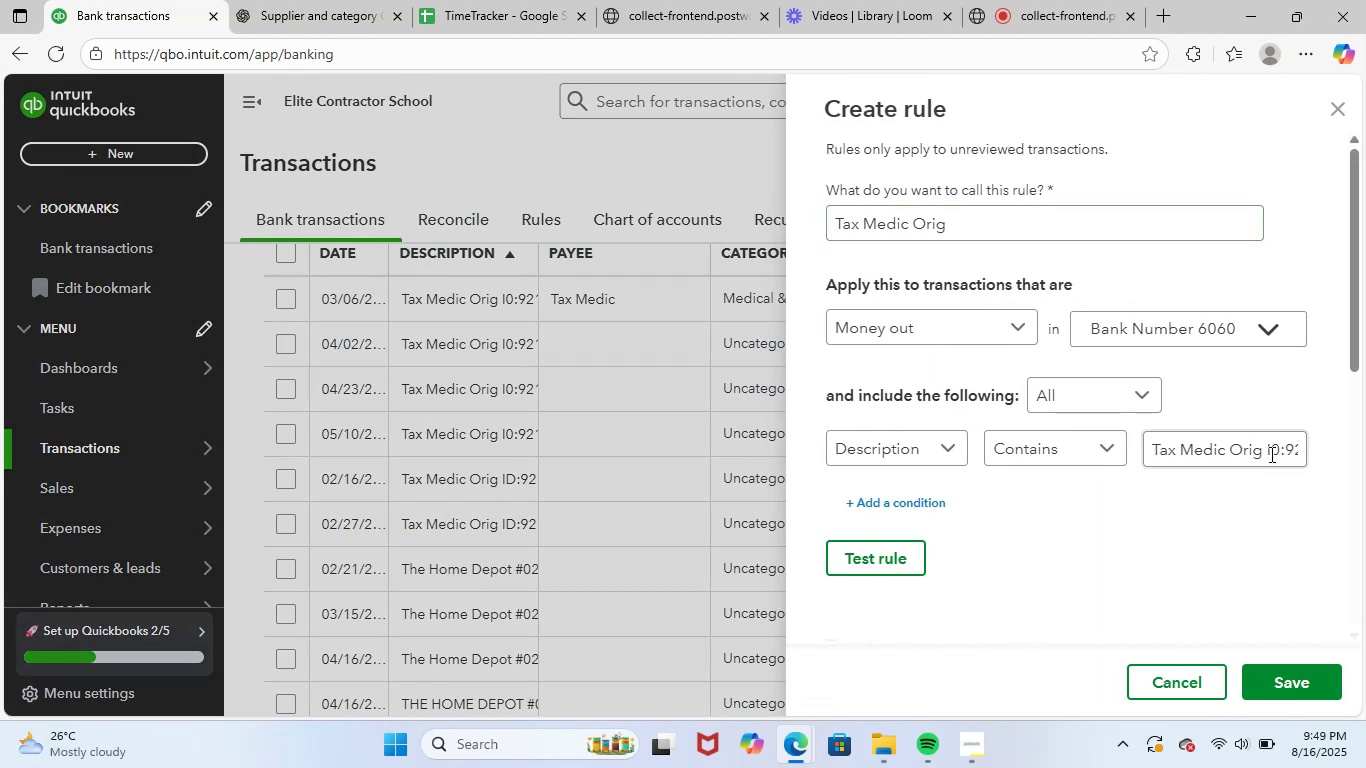 
left_click_drag(start_coordinate=[1265, 452], to_coordinate=[1365, 450])
 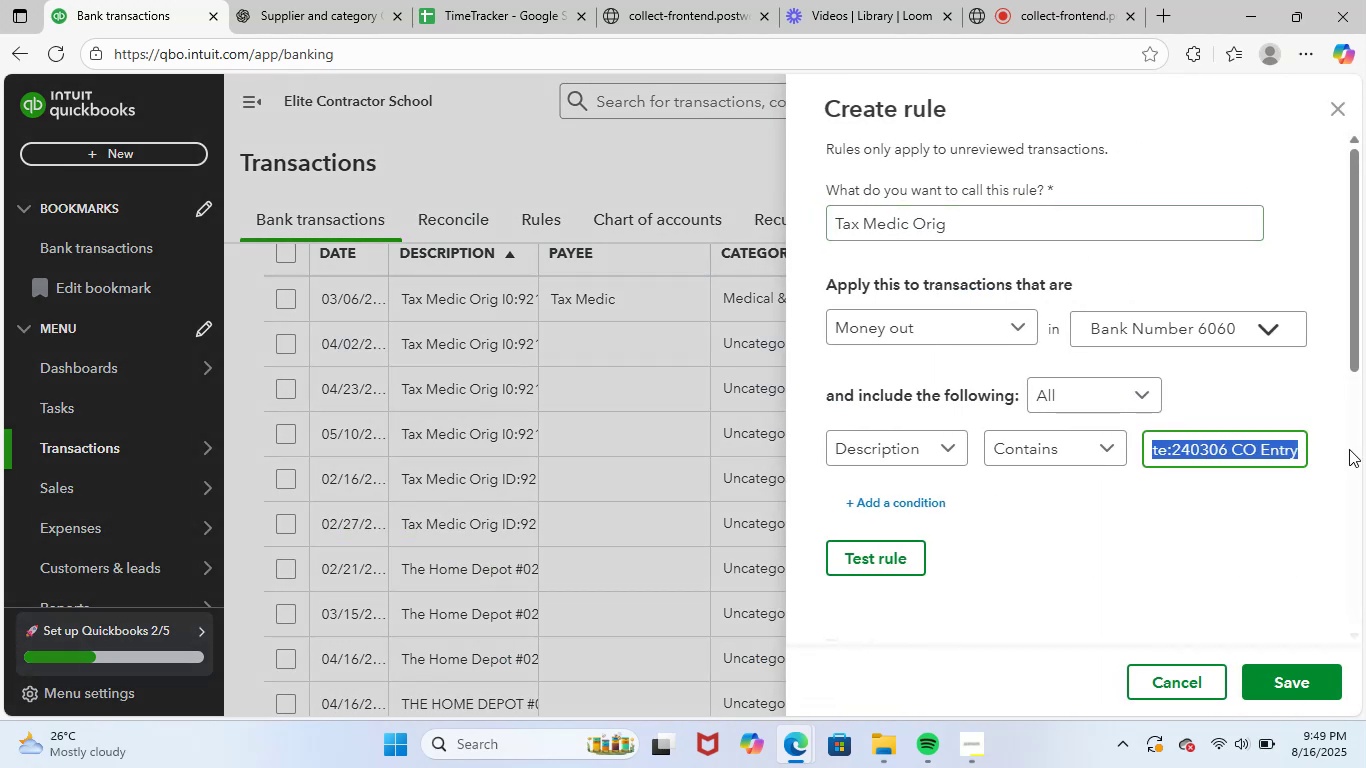 
key(Backspace)
 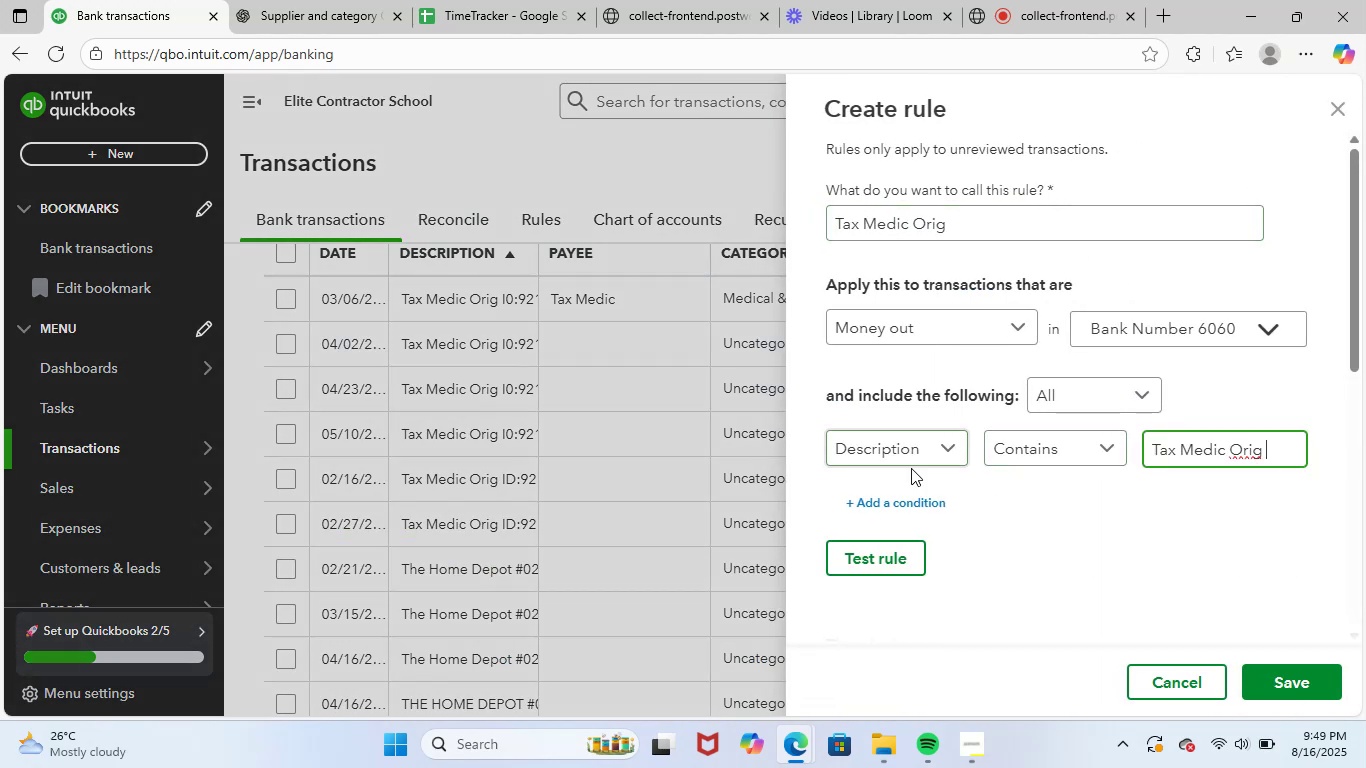 
left_click([997, 528])
 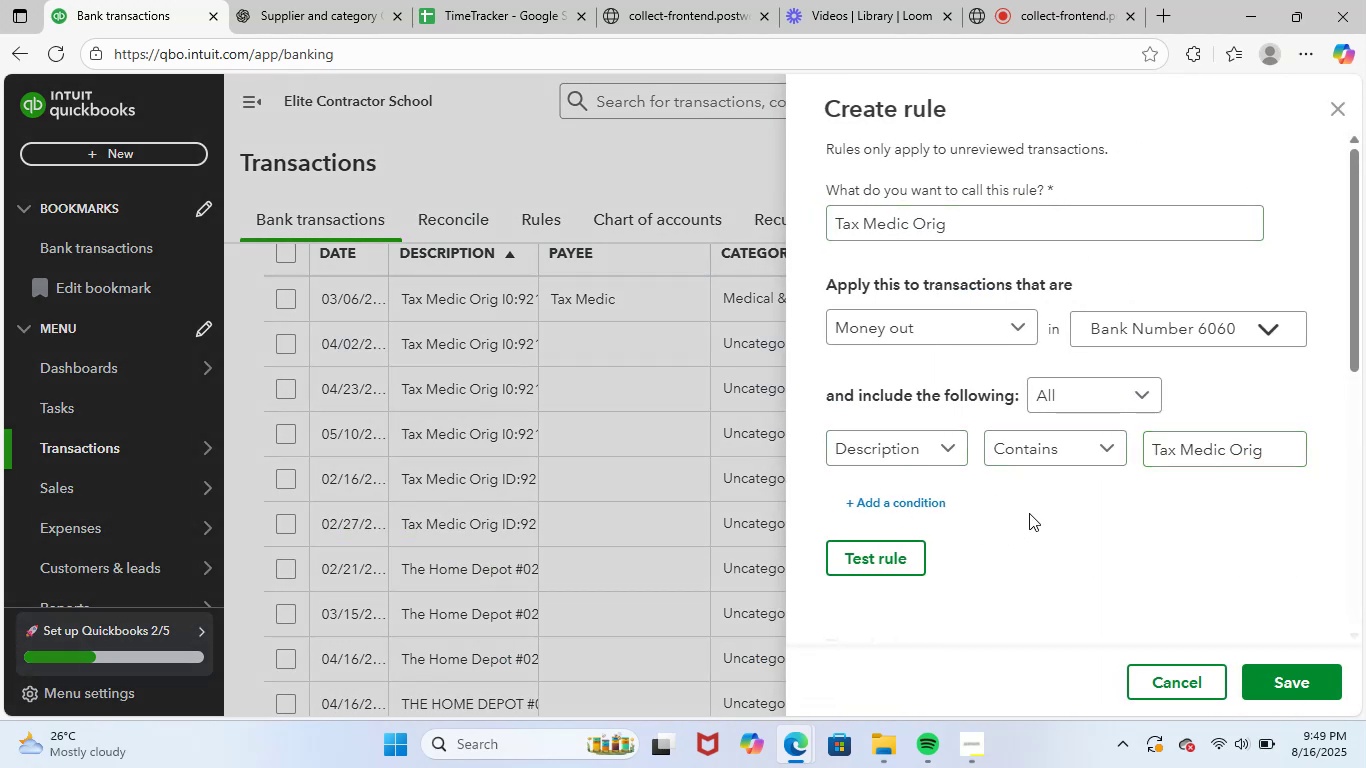 
scroll: coordinate [1132, 493], scroll_direction: down, amount: 8.0
 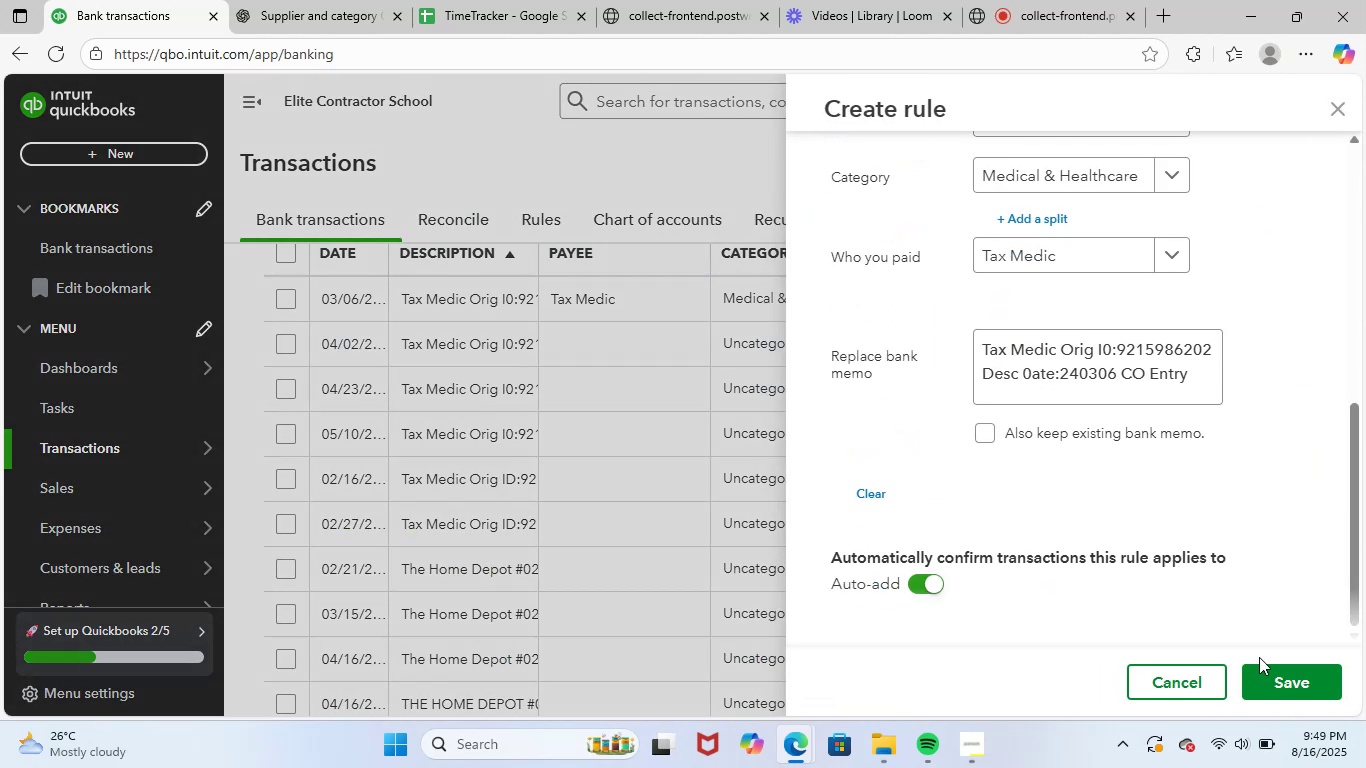 
left_click([1287, 674])
 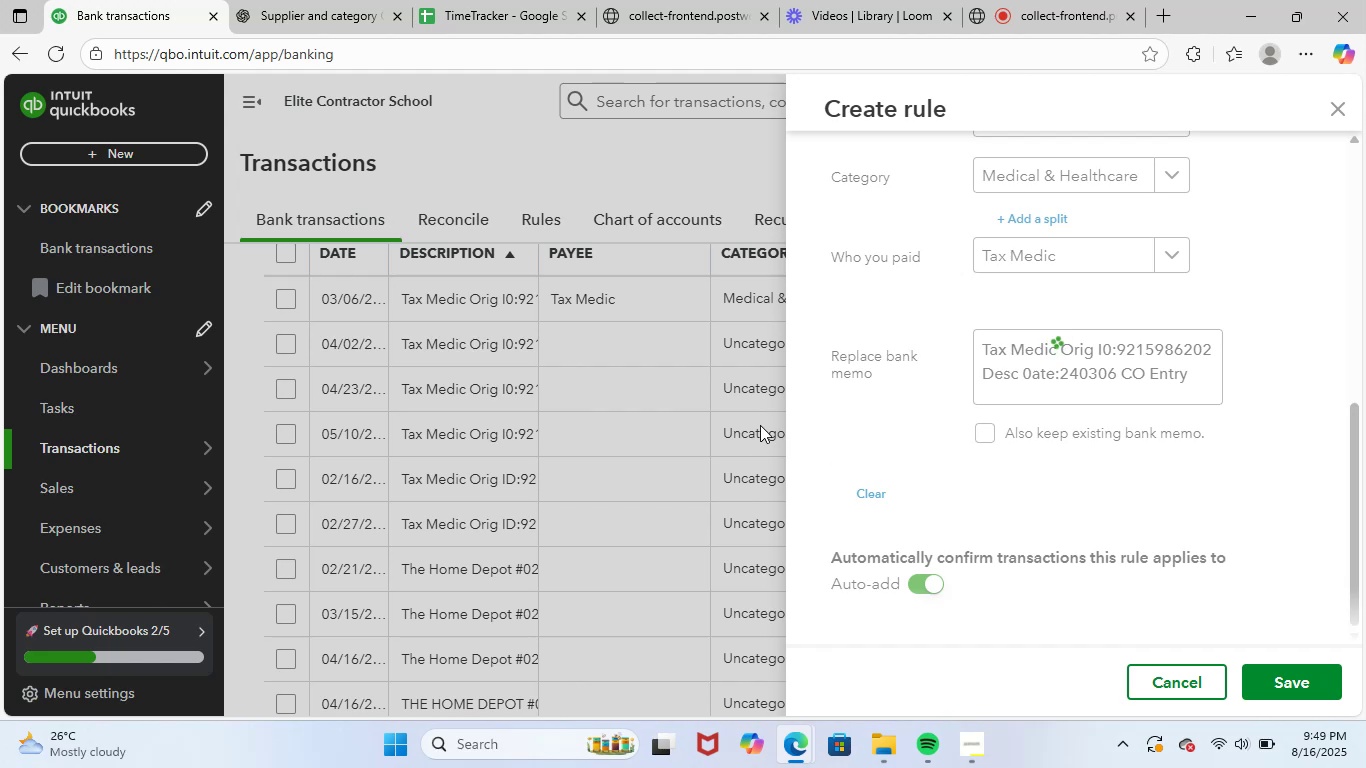 
wait(13.17)
 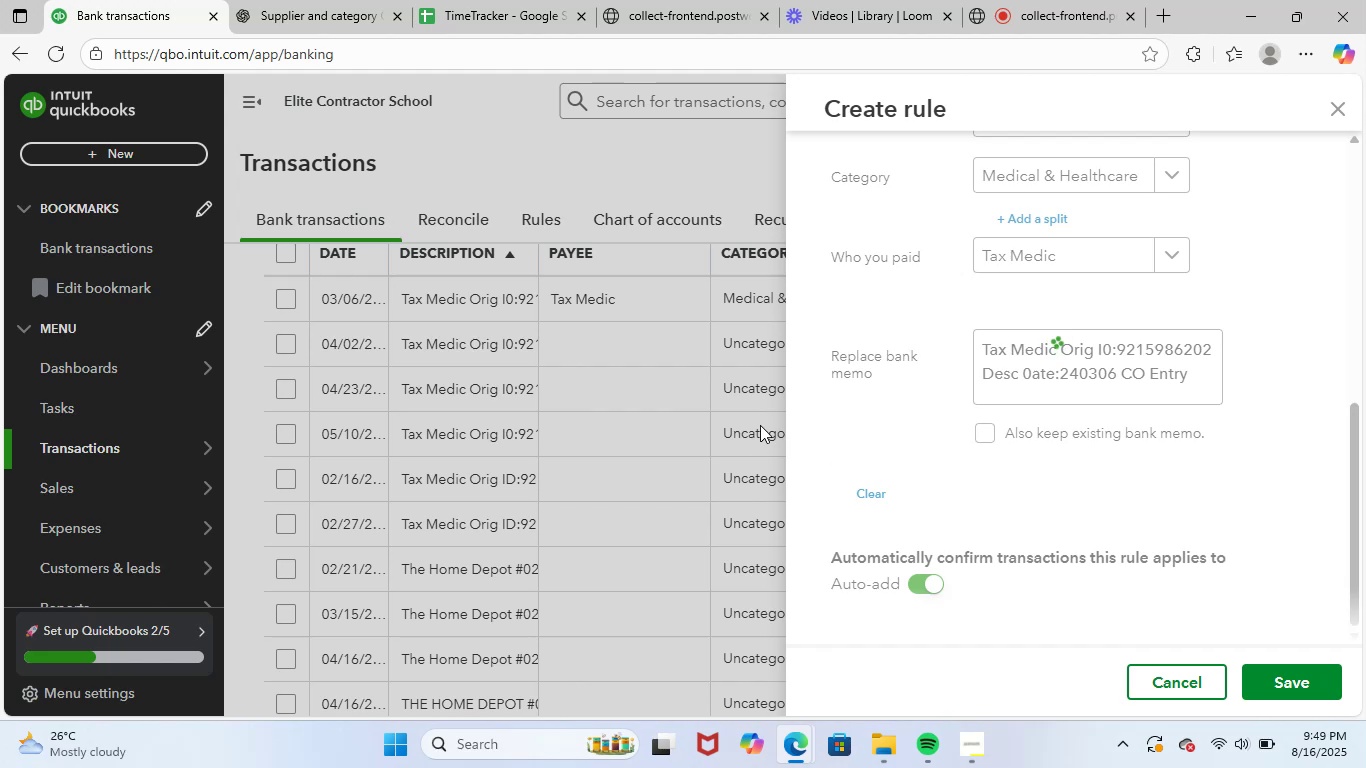 
scroll: coordinate [672, 430], scroll_direction: up, amount: 5.0
 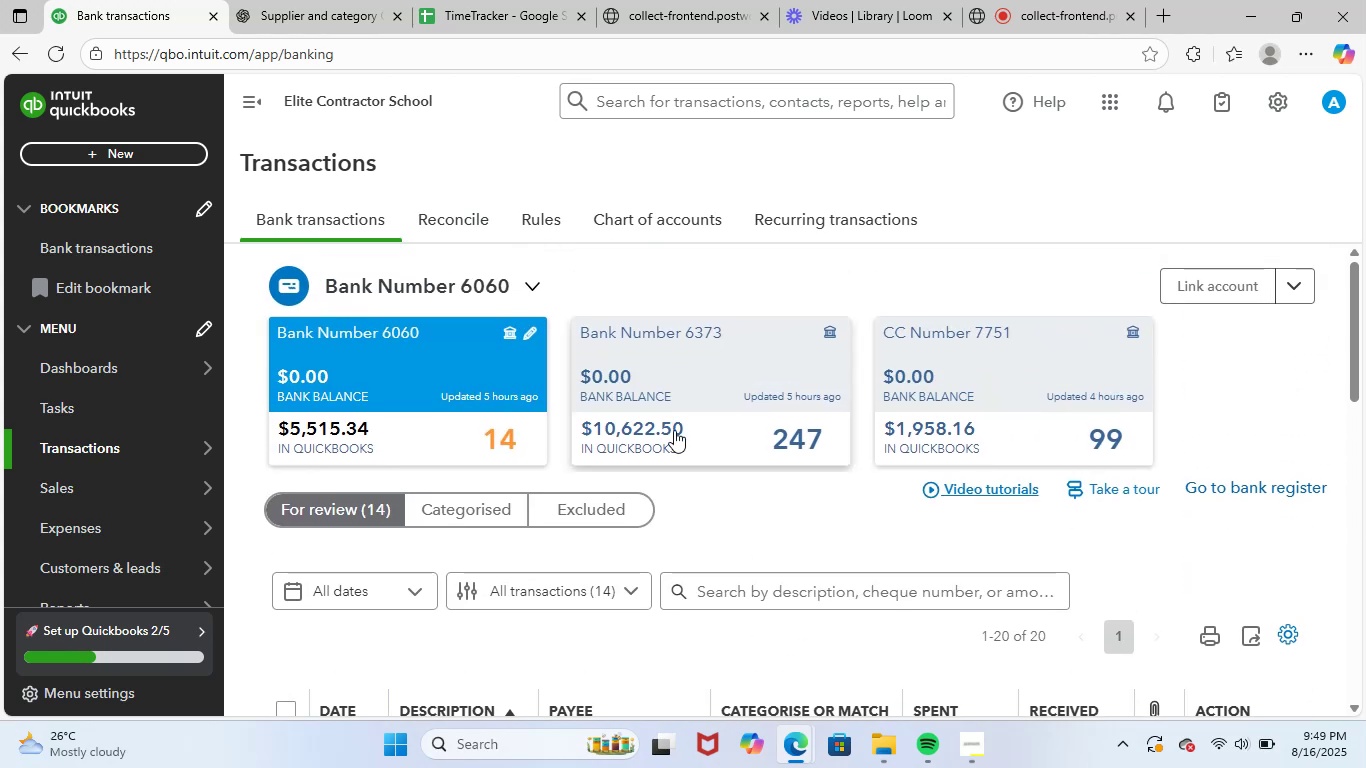 
scroll: coordinate [674, 432], scroll_direction: down, amount: 4.0
 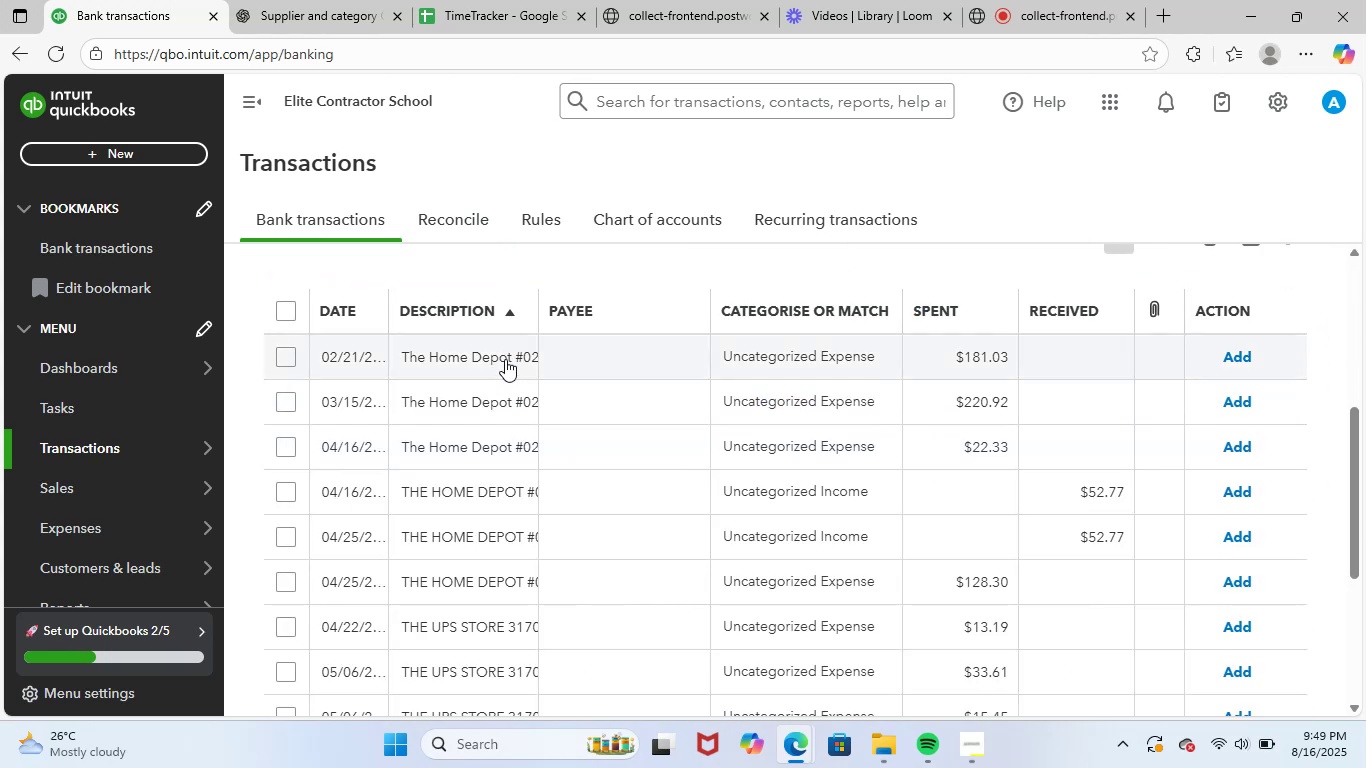 
left_click([499, 353])
 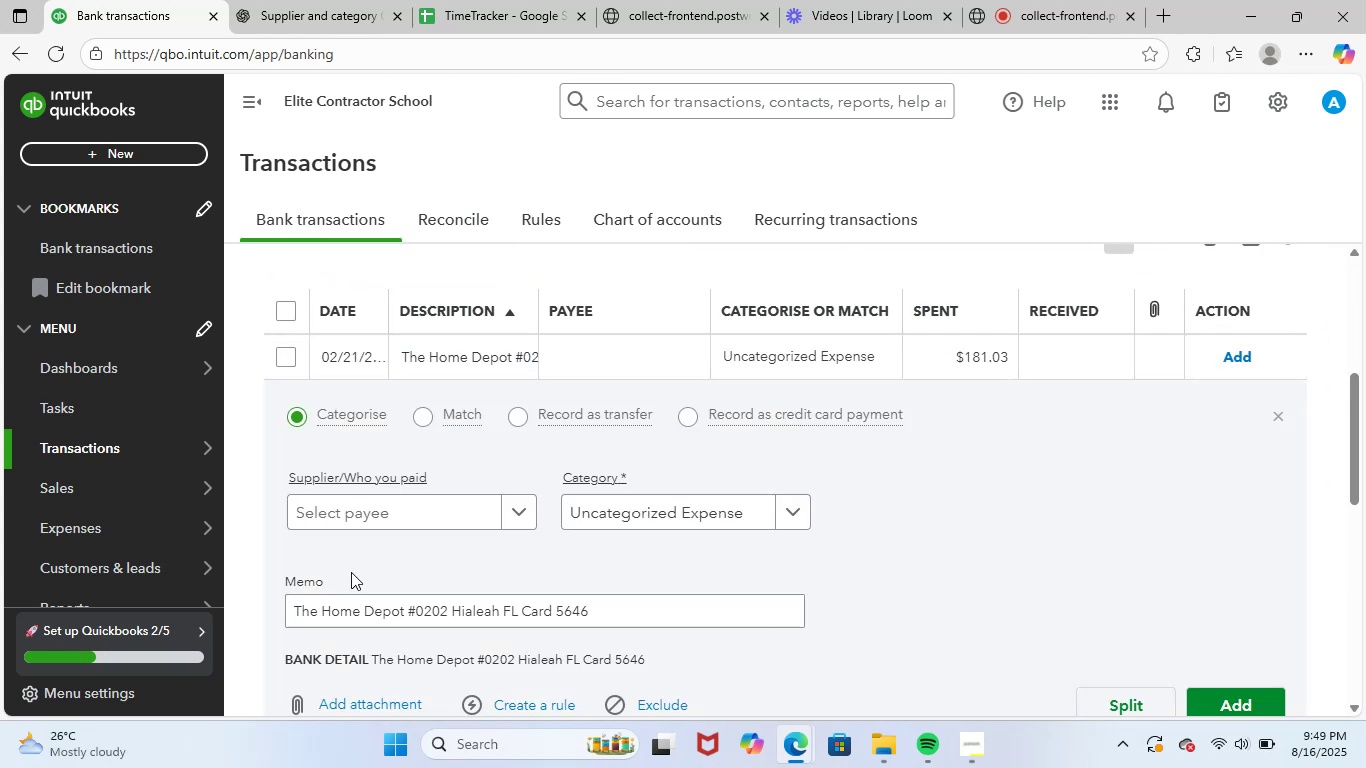 
left_click([397, 514])
 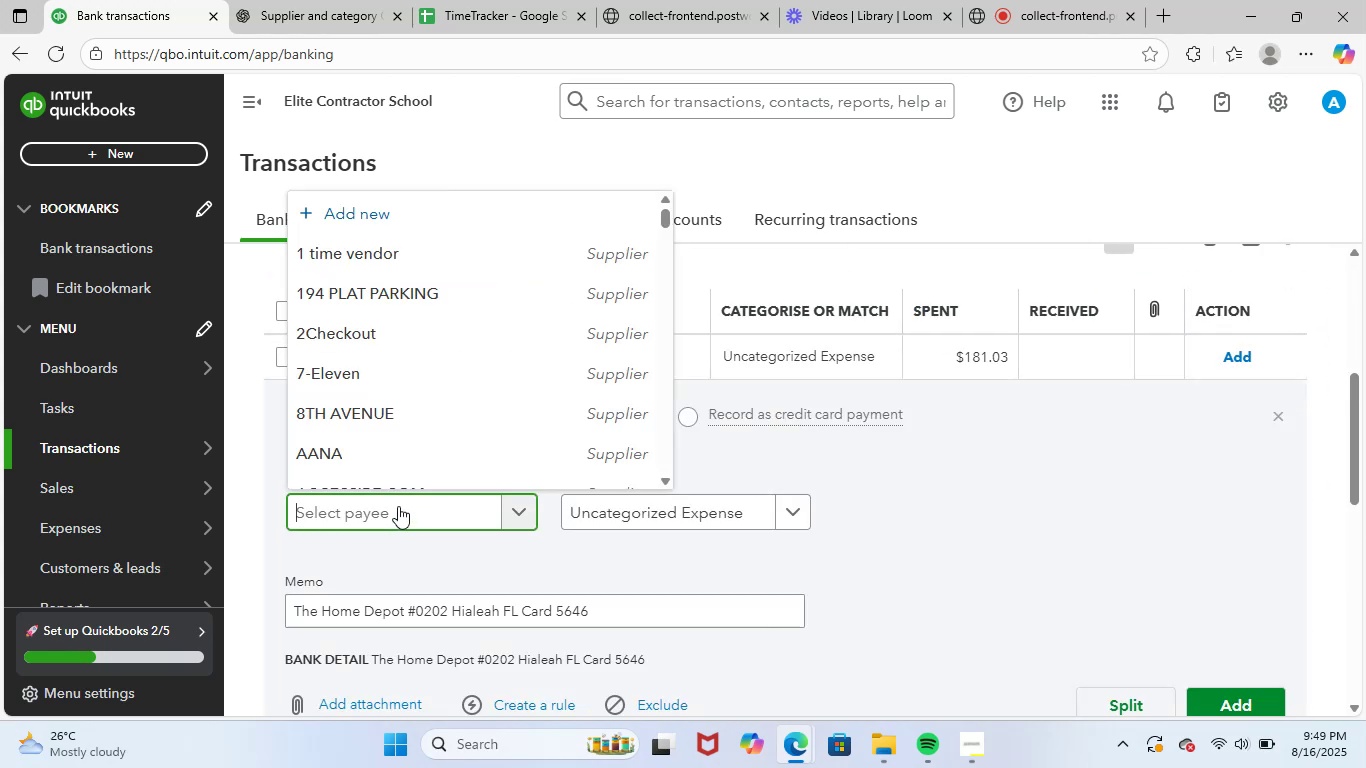 
type(the )
 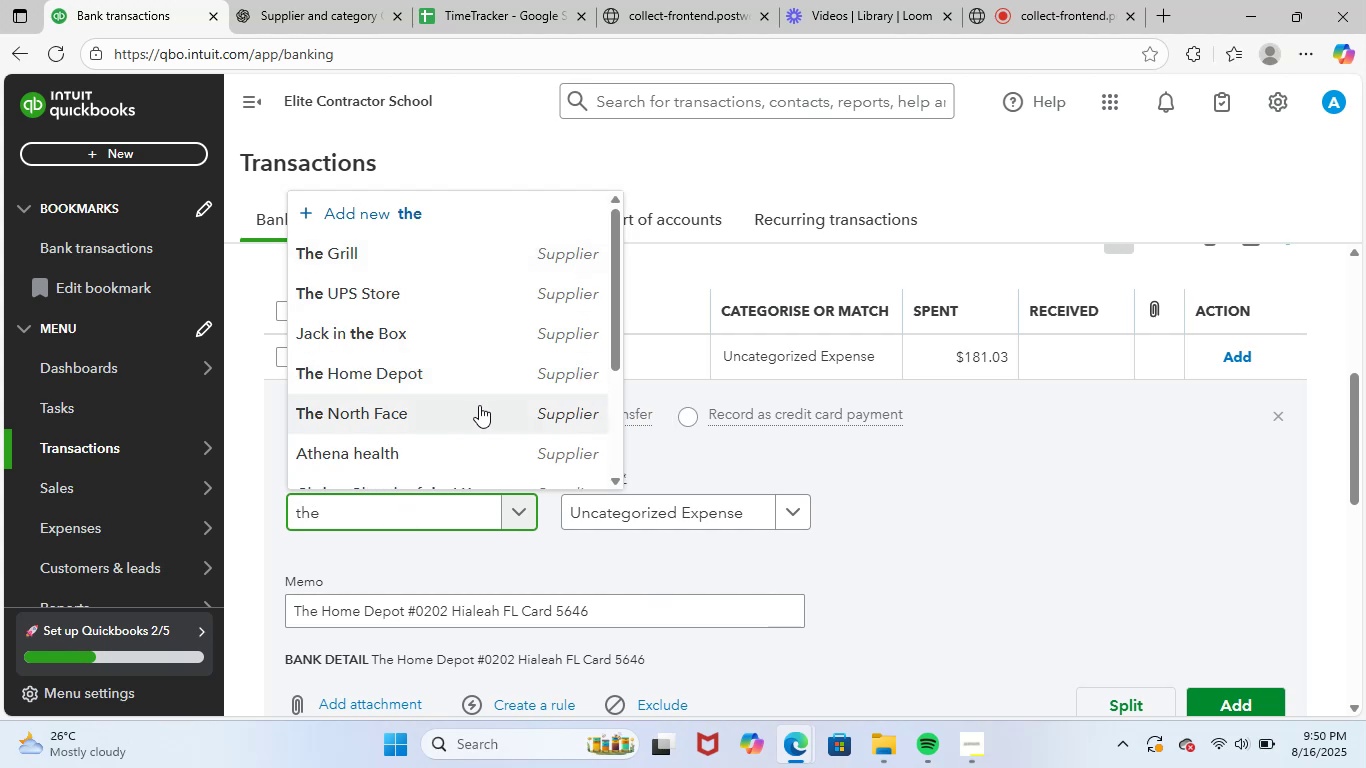 
left_click([437, 371])
 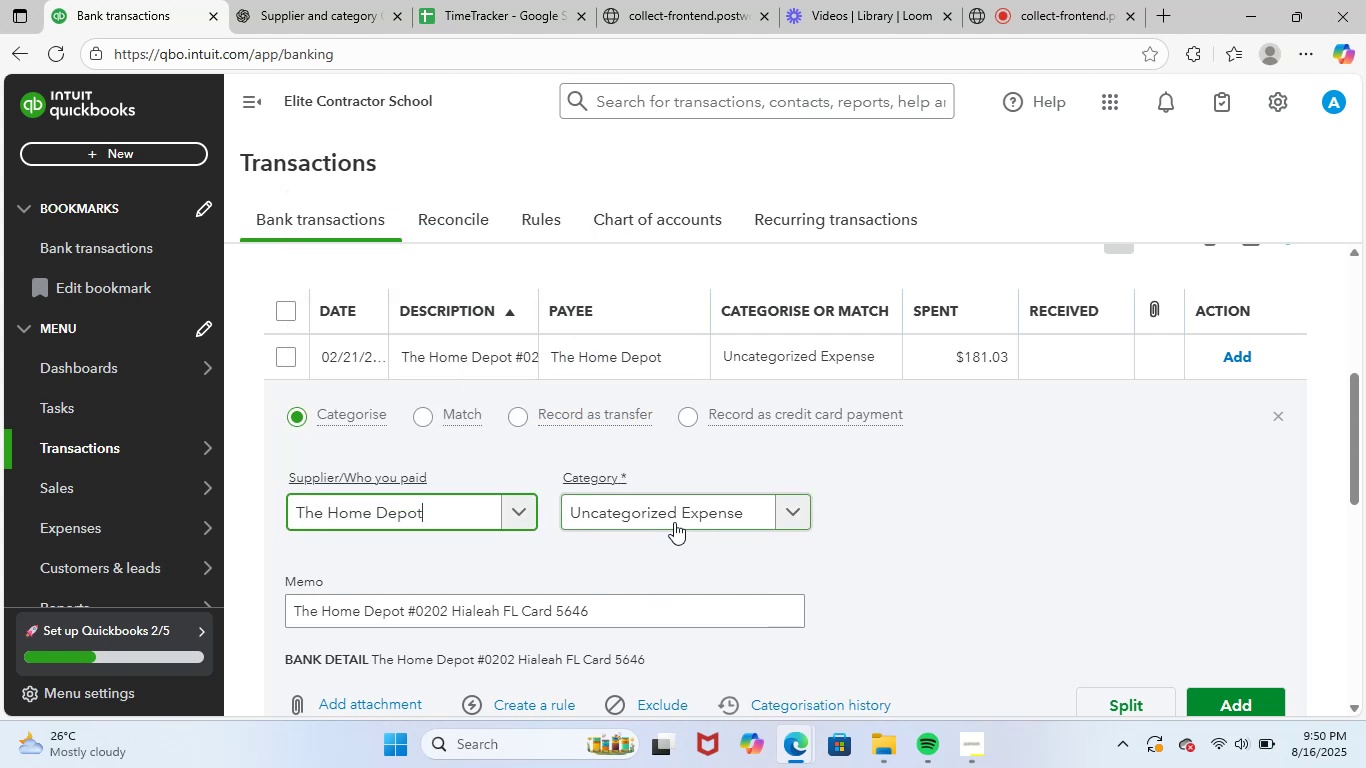 
left_click([679, 511])
 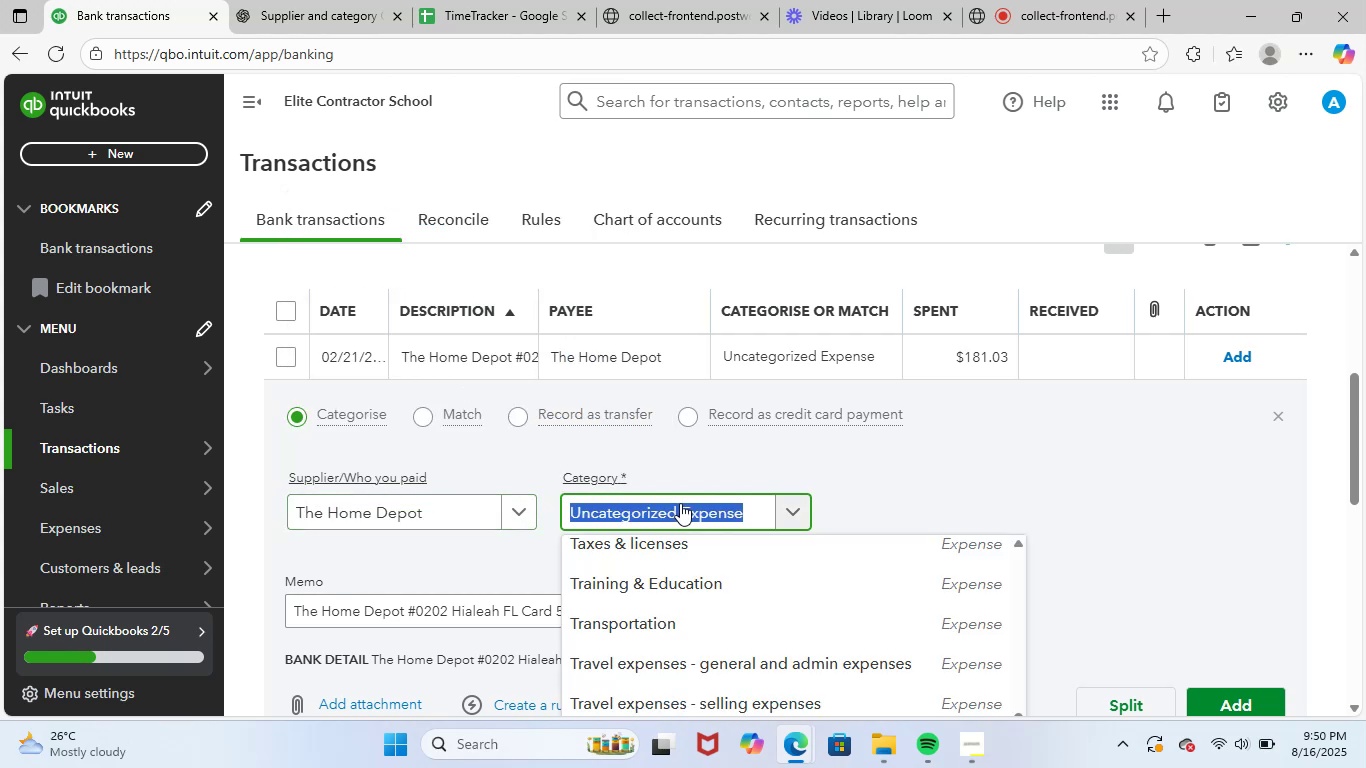 
type(supp)
 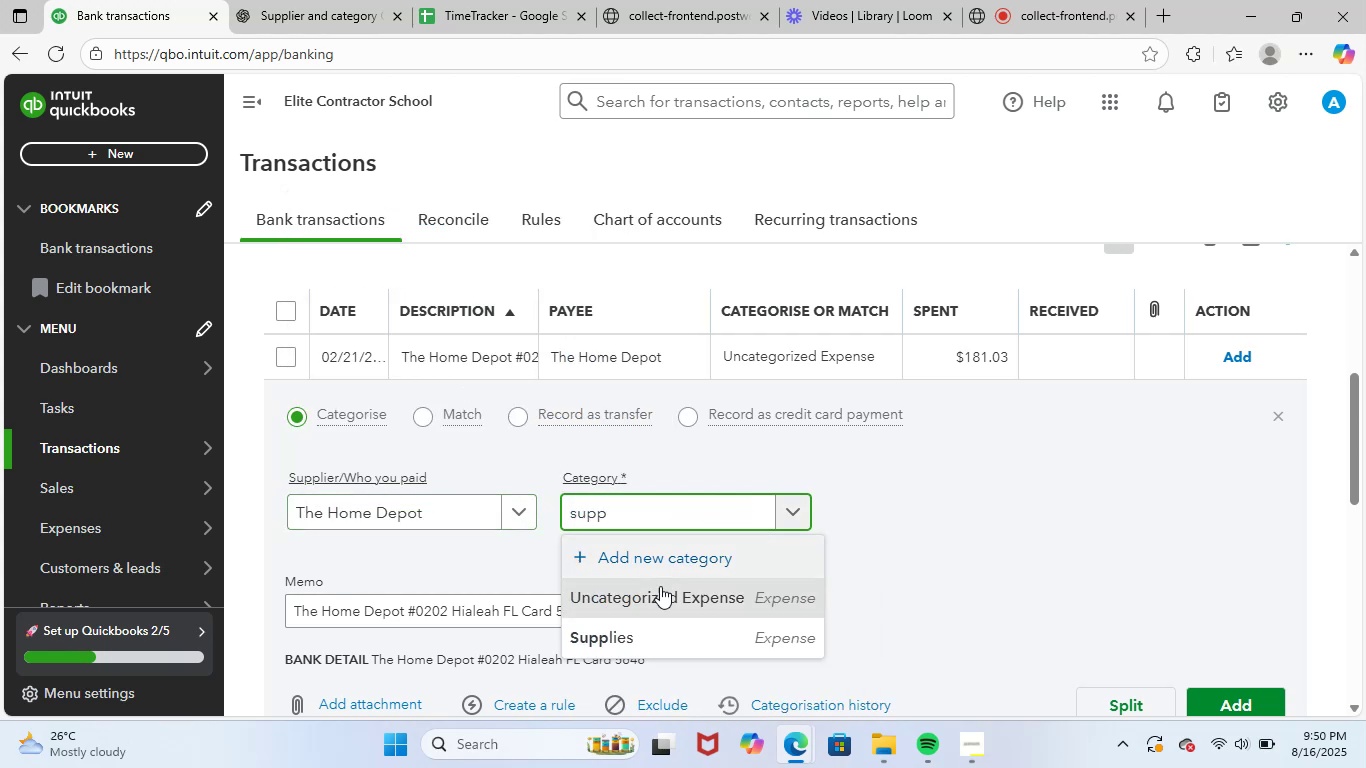 
left_click([636, 639])
 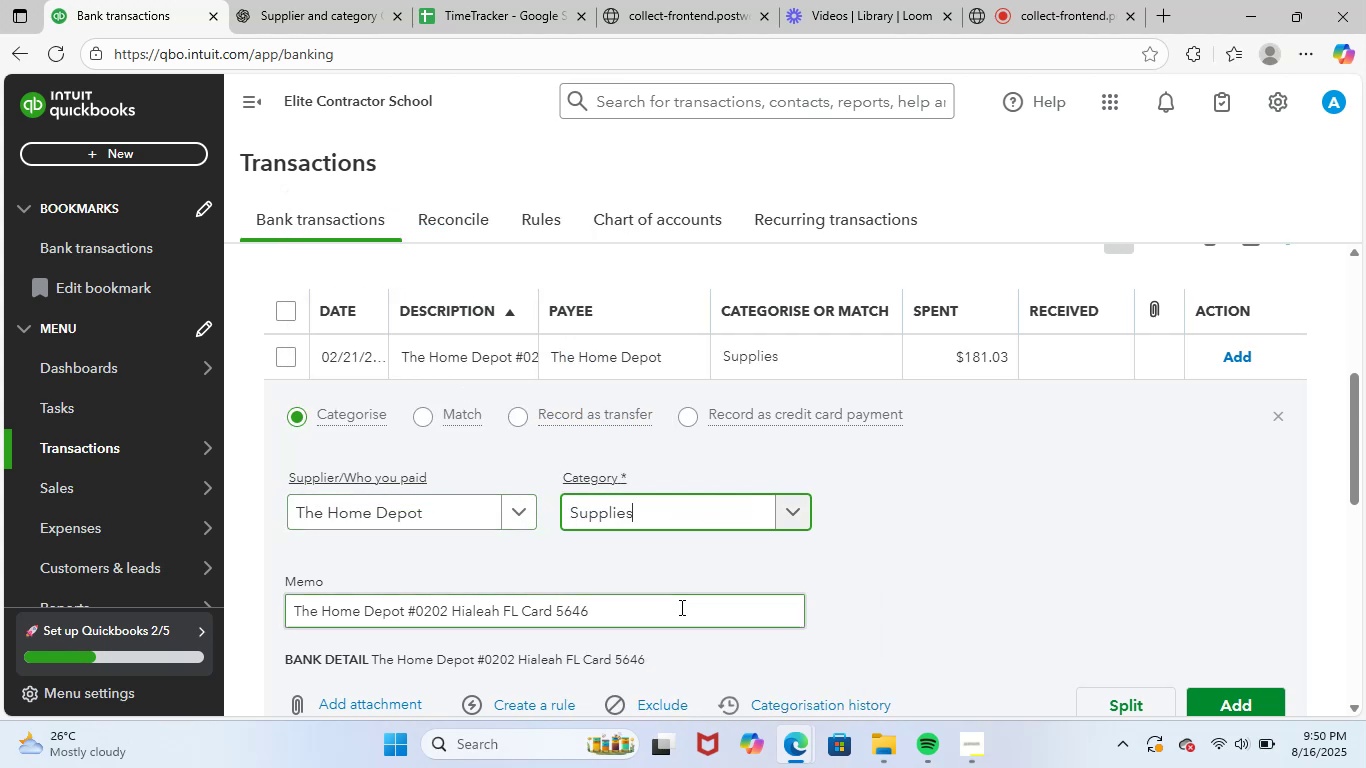 
scroll: coordinate [780, 489], scroll_direction: down, amount: 3.0
 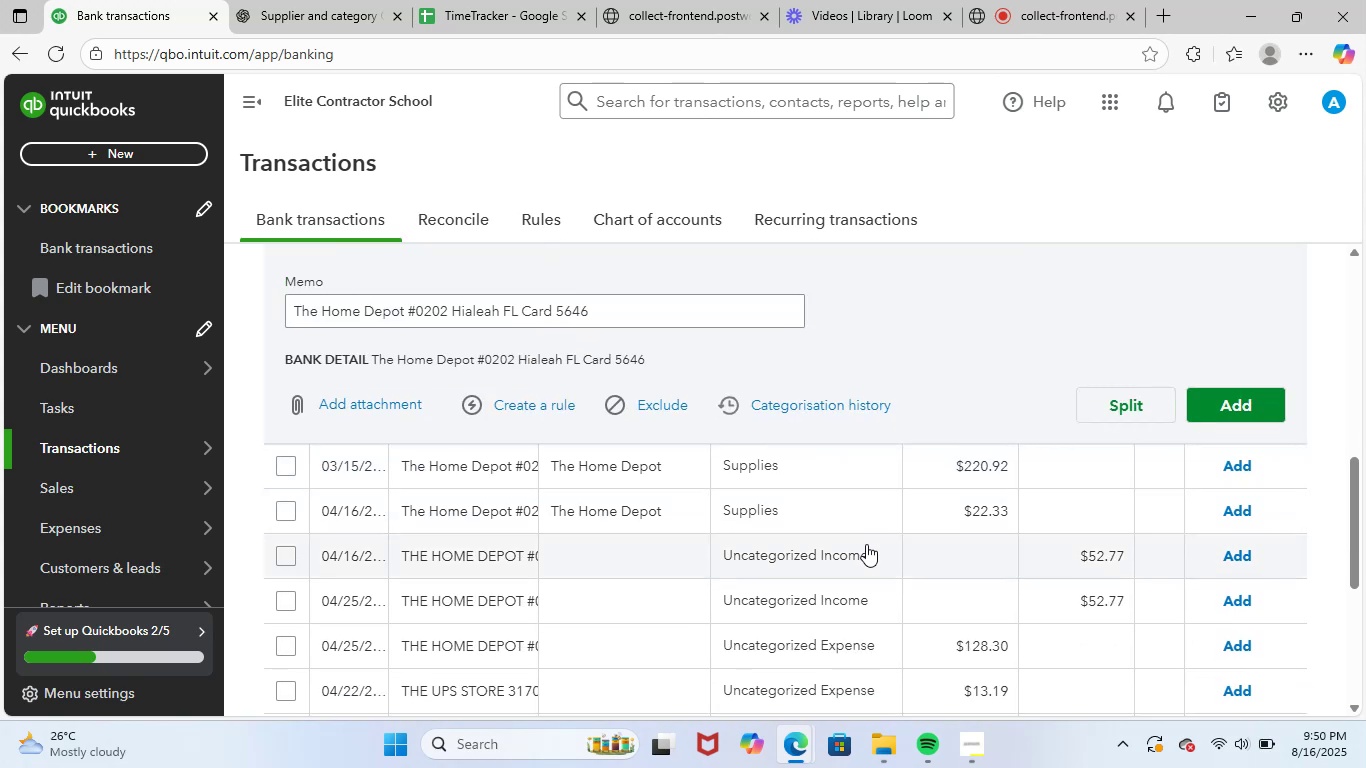 
scroll: coordinate [866, 544], scroll_direction: up, amount: 2.0
 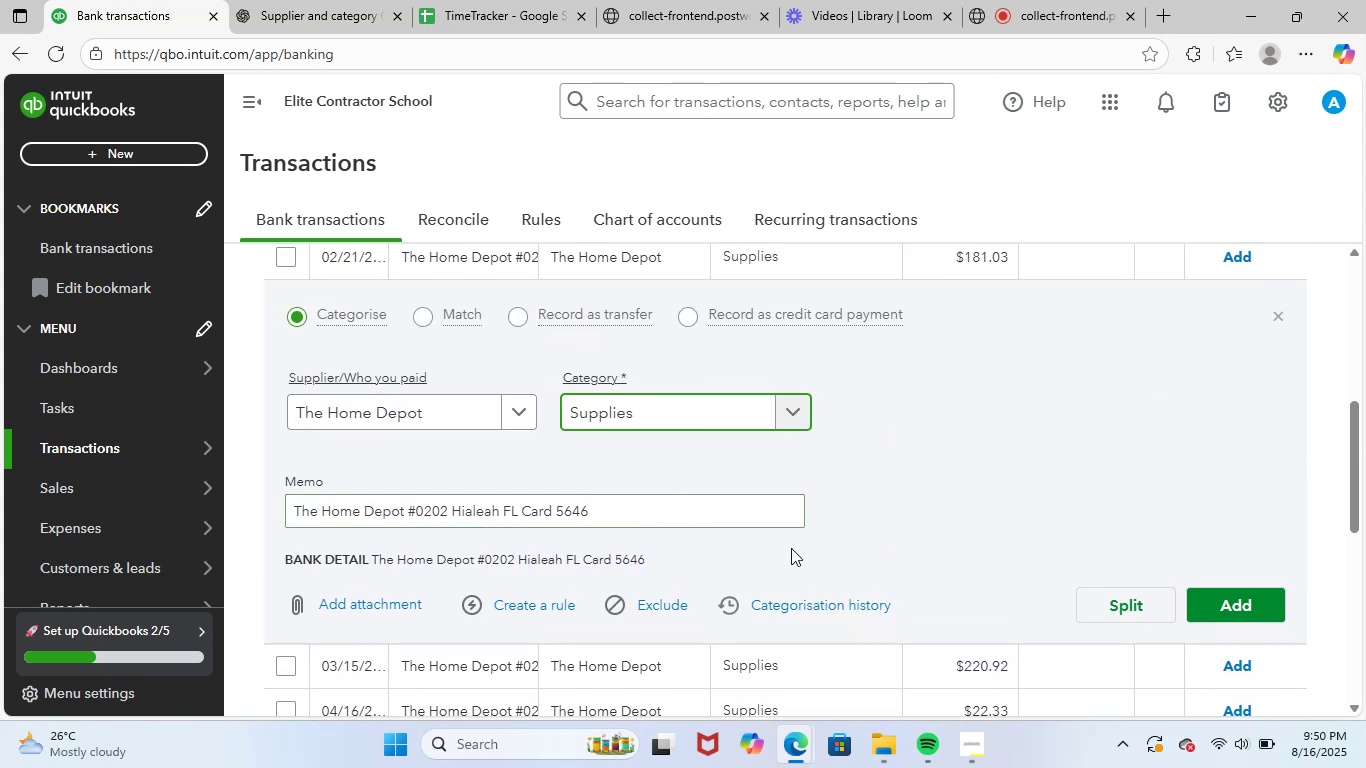 
left_click([1219, 597])
 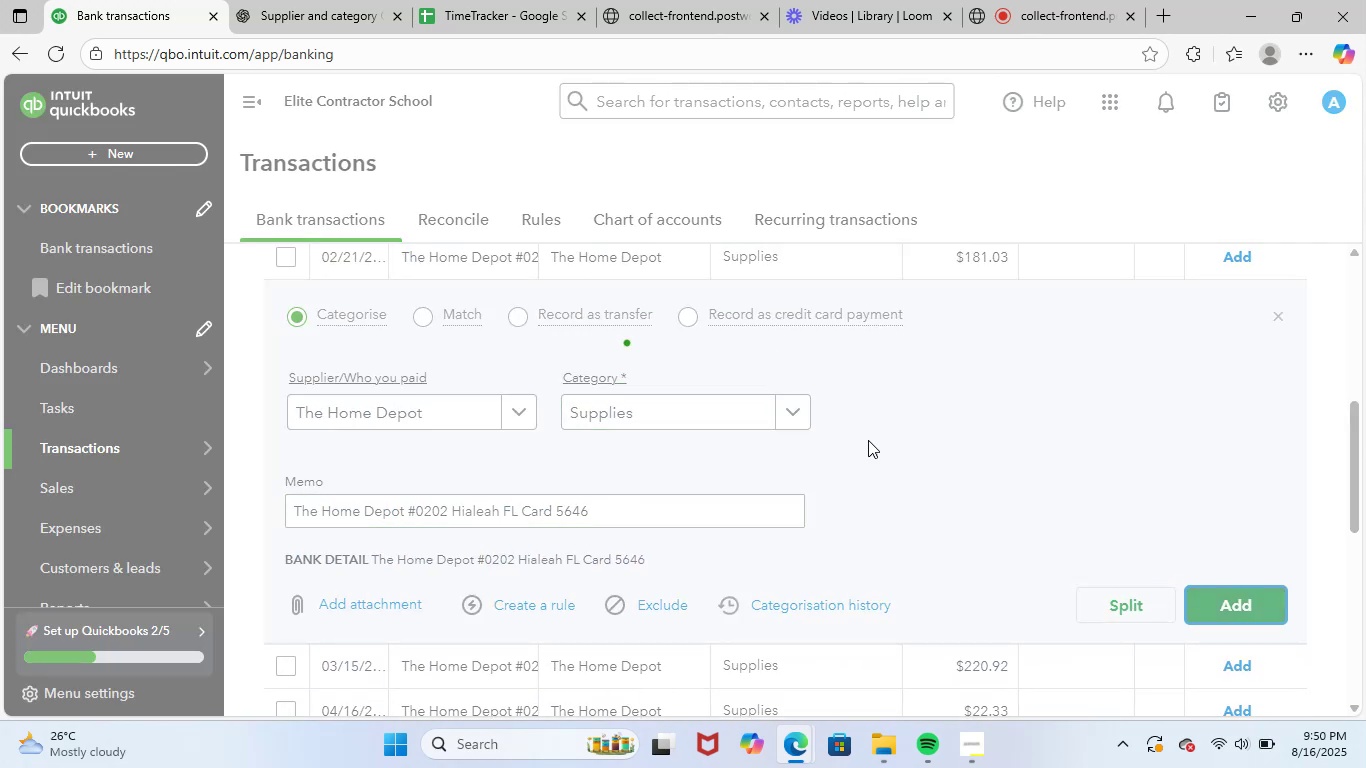 
scroll: coordinate [1031, 467], scroll_direction: up, amount: 2.0
 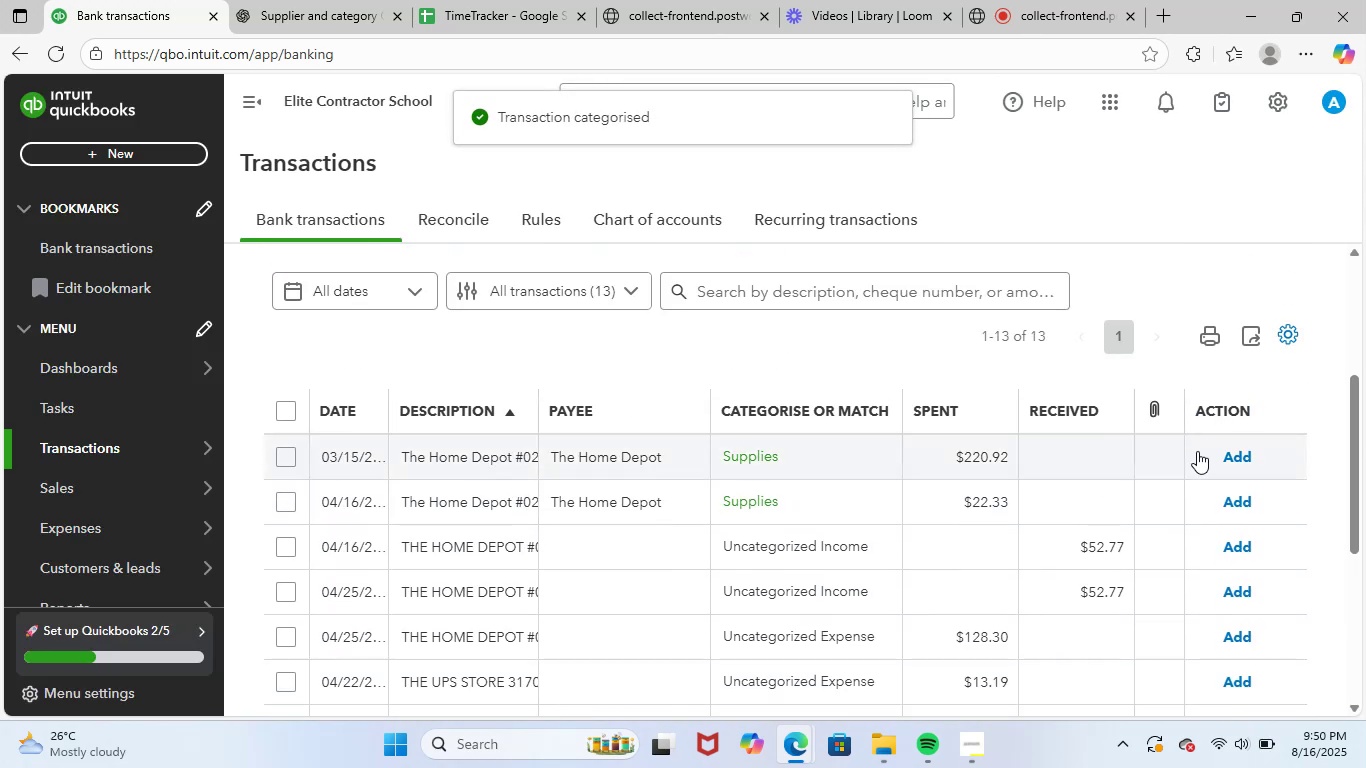 
left_click_drag(start_coordinate=[1233, 449], to_coordinate=[1241, 443])
 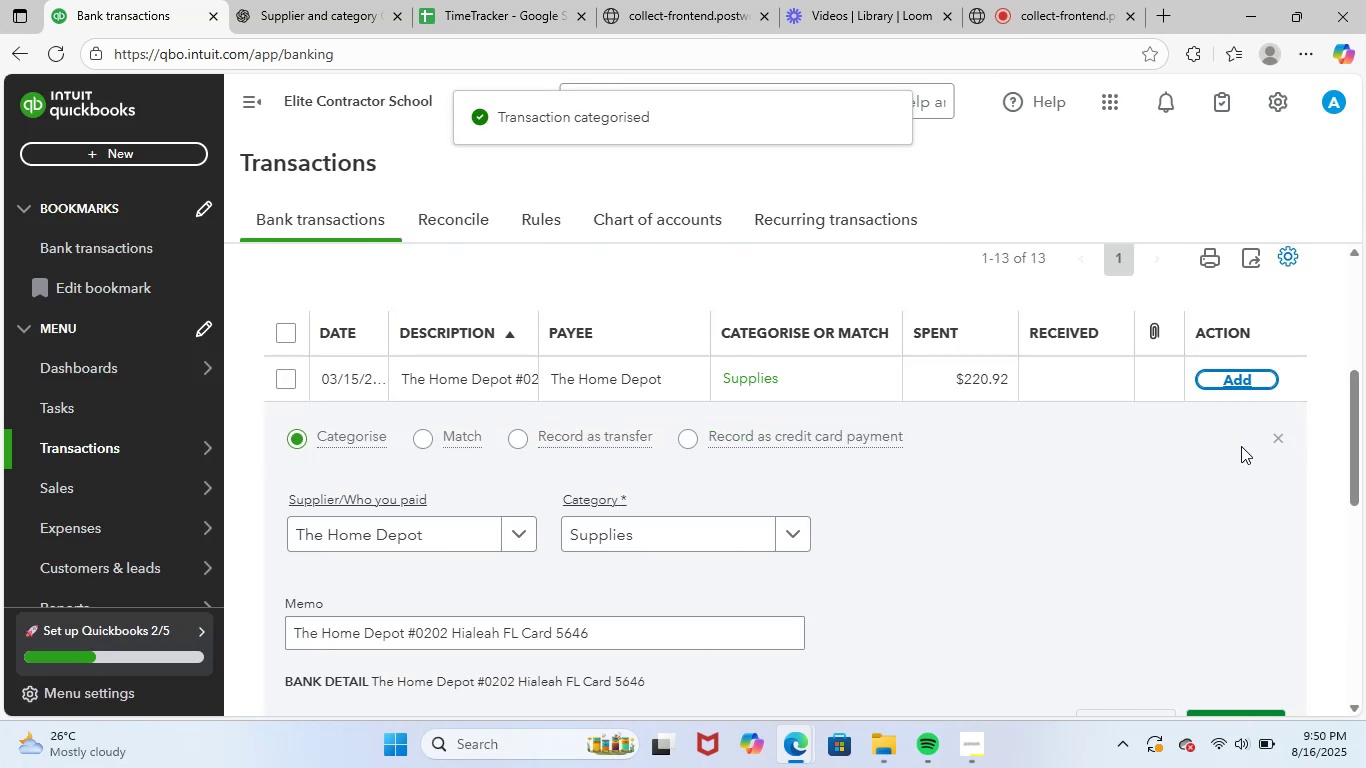 
left_click([1286, 436])
 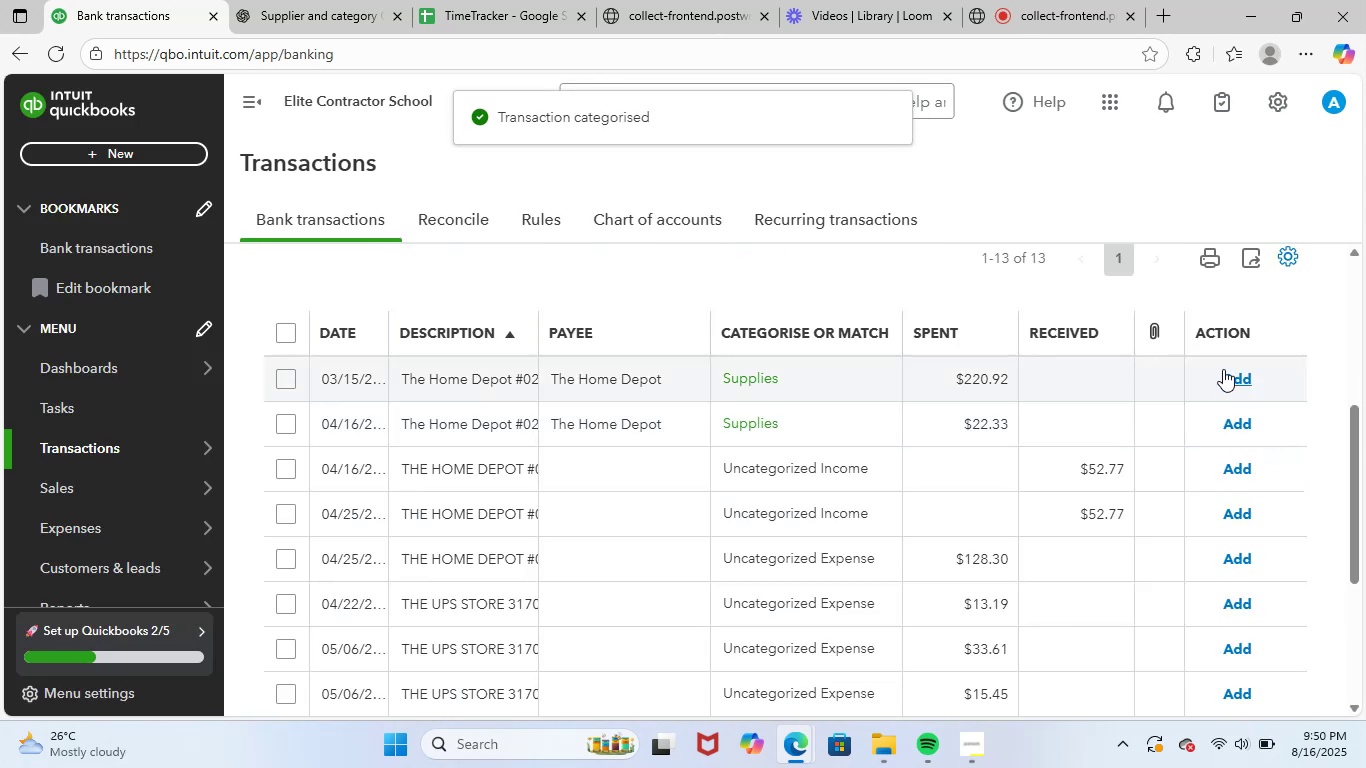 
left_click([1231, 372])
 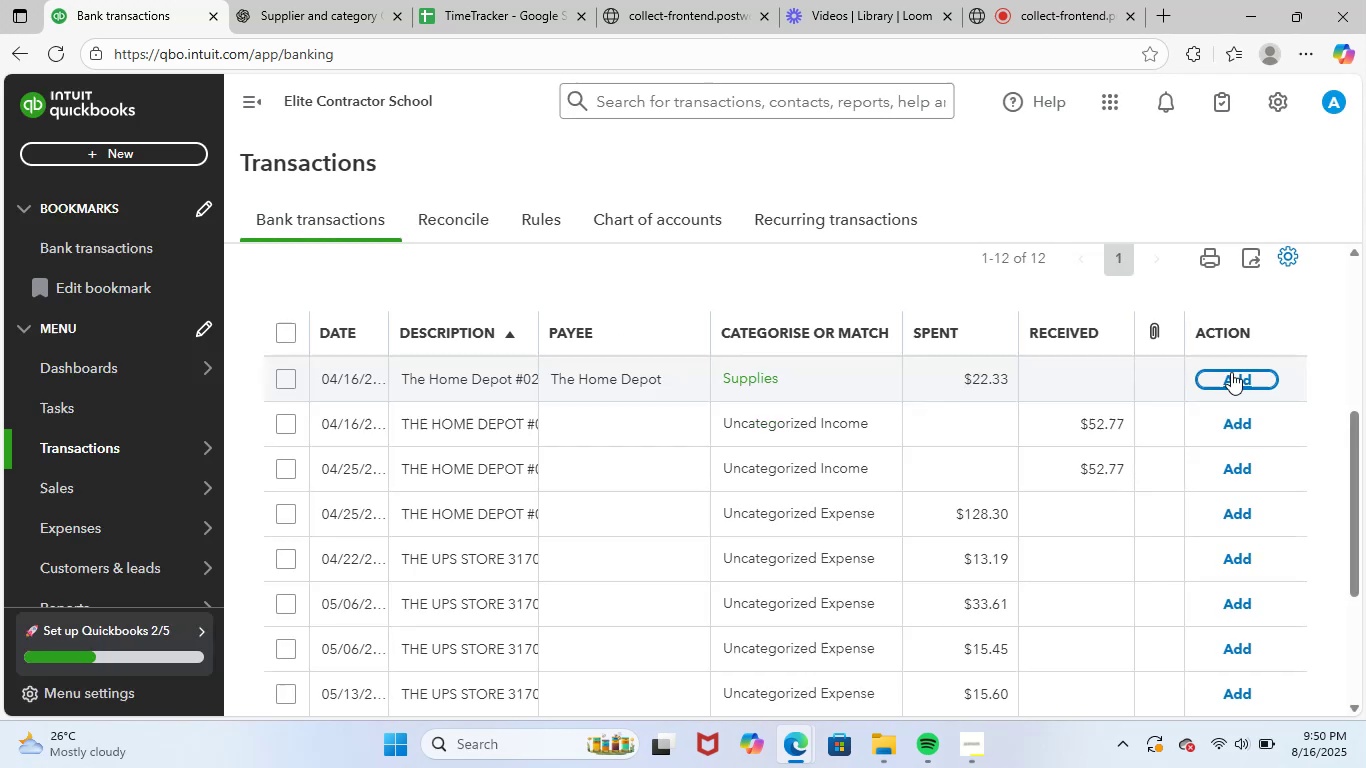 
left_click([1236, 380])
 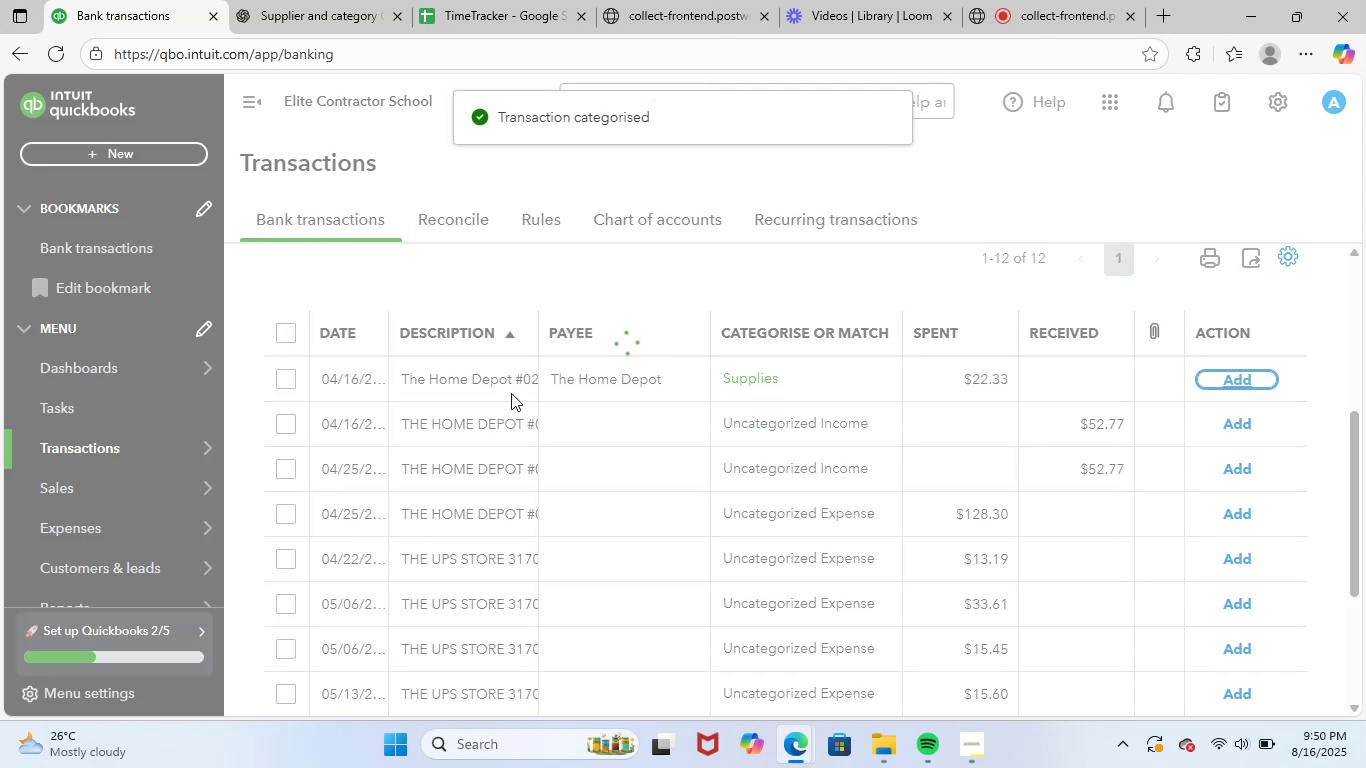 
left_click([490, 381])
 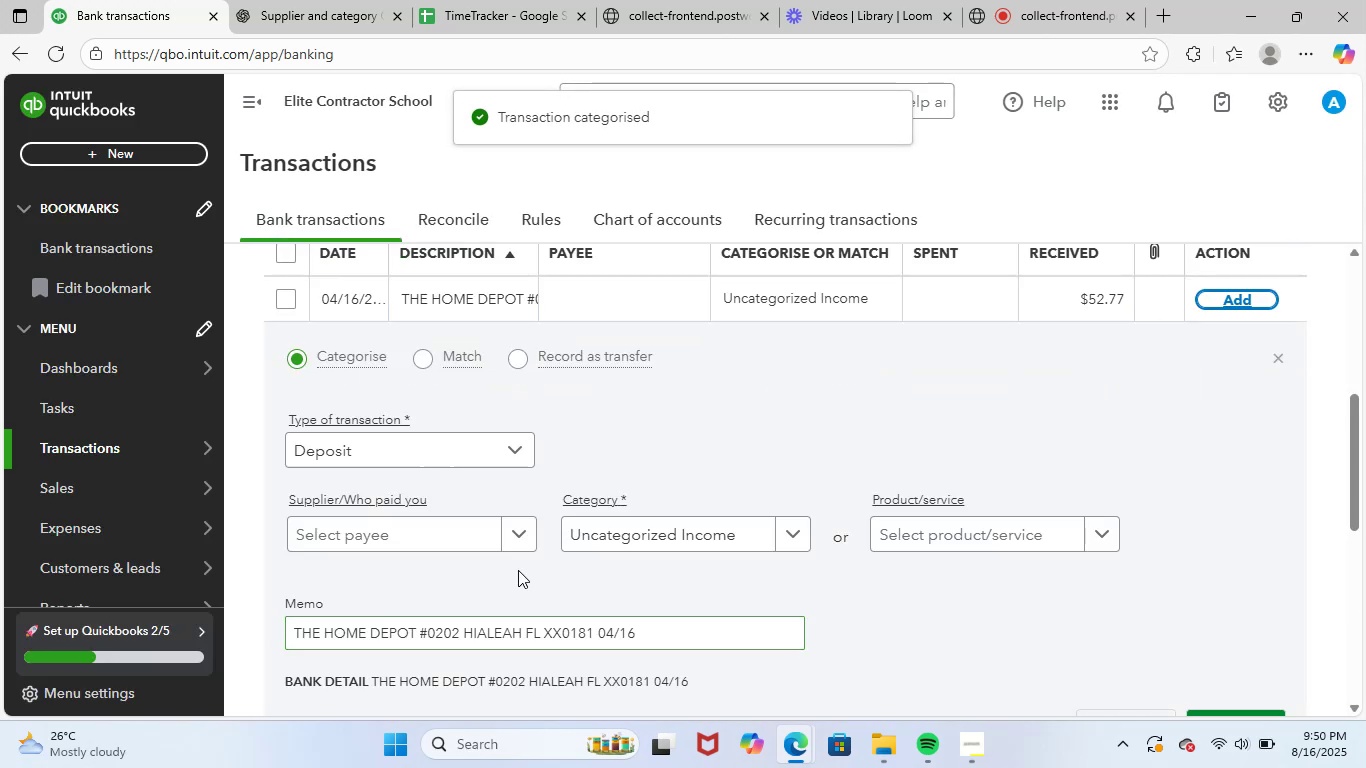 
left_click([400, 524])
 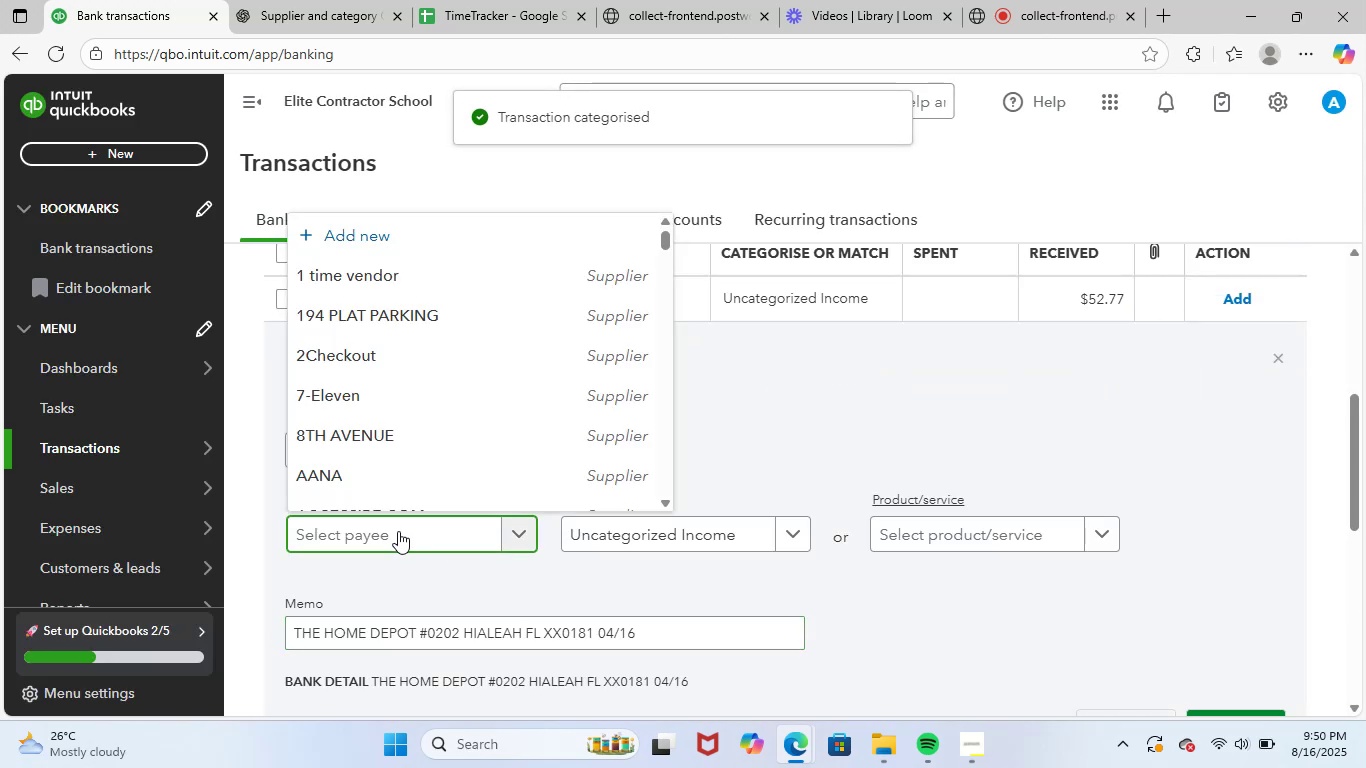 
type(the h)
 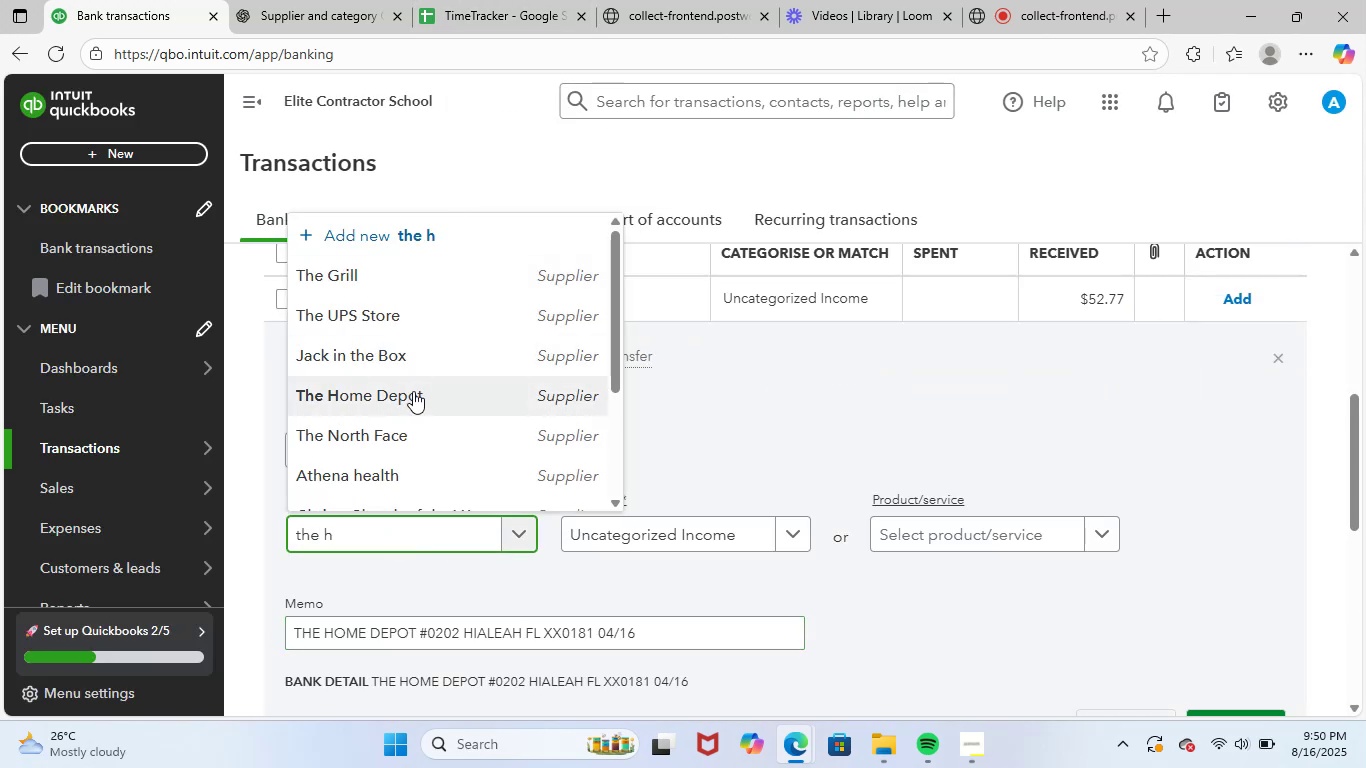 
left_click([671, 524])
 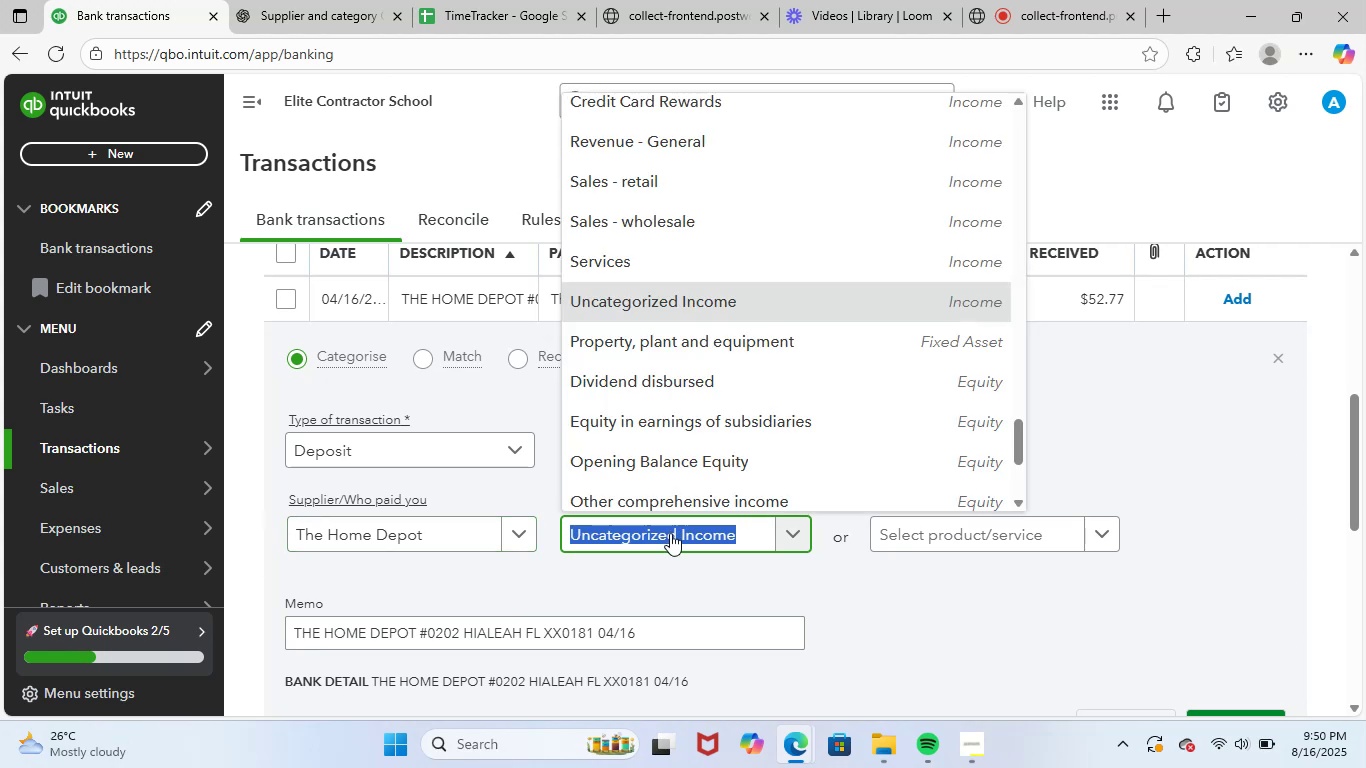 
type(suppl)
 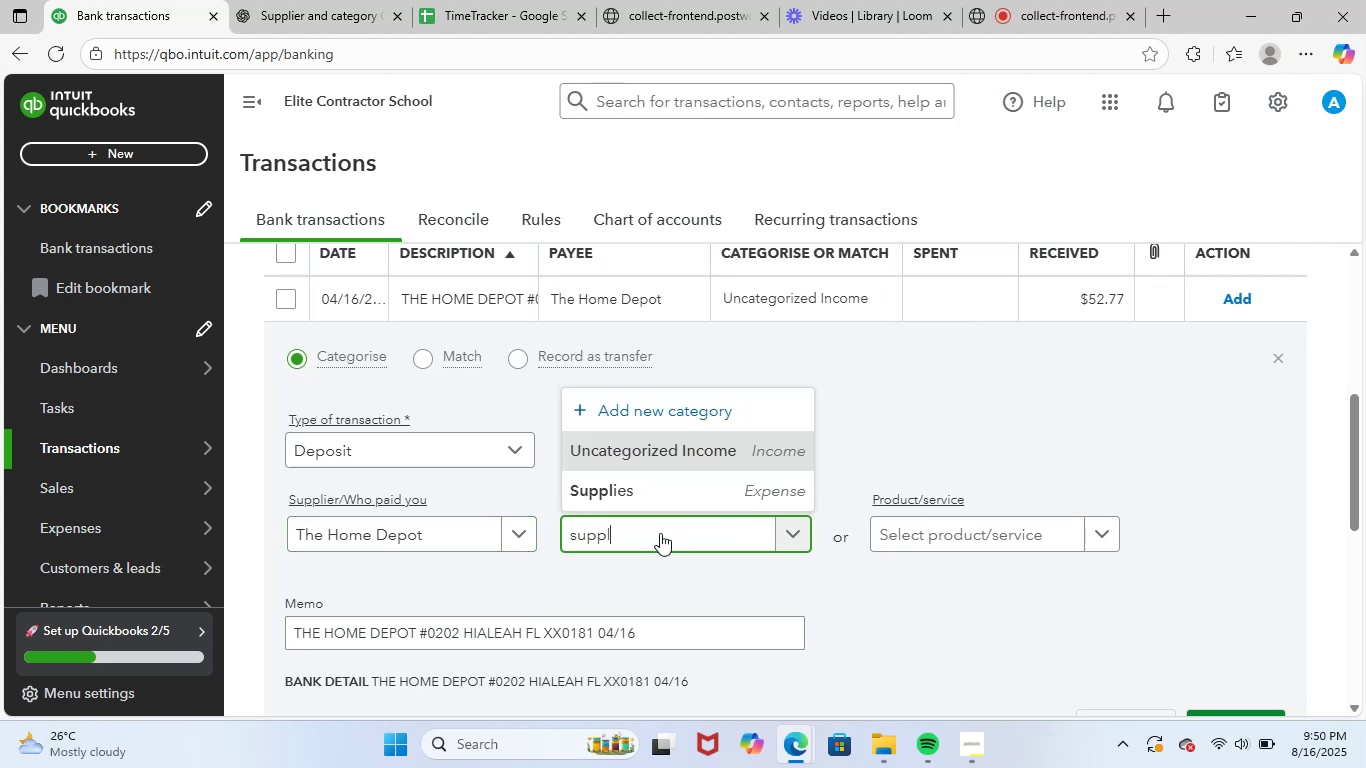 
left_click([685, 506])
 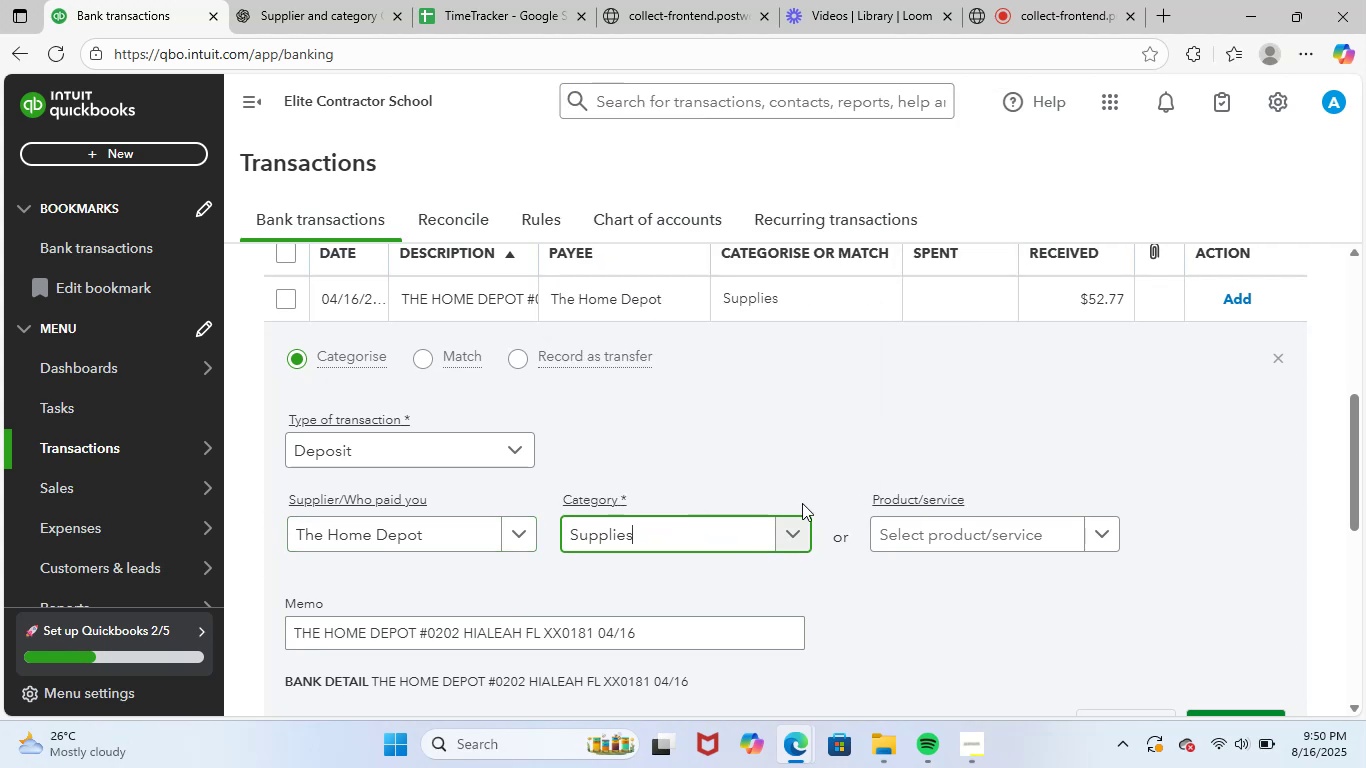 
scroll: coordinate [1013, 554], scroll_direction: down, amount: 2.0
 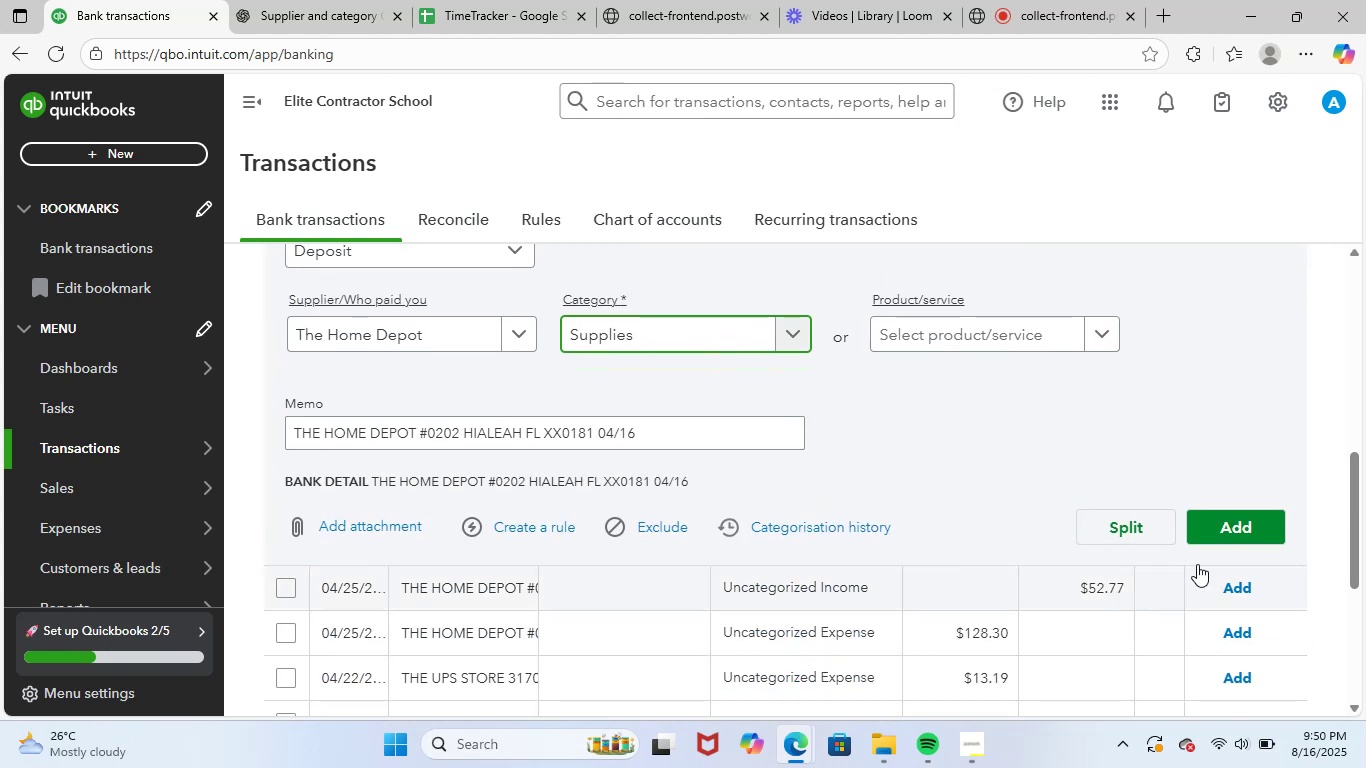 
left_click([1223, 539])
 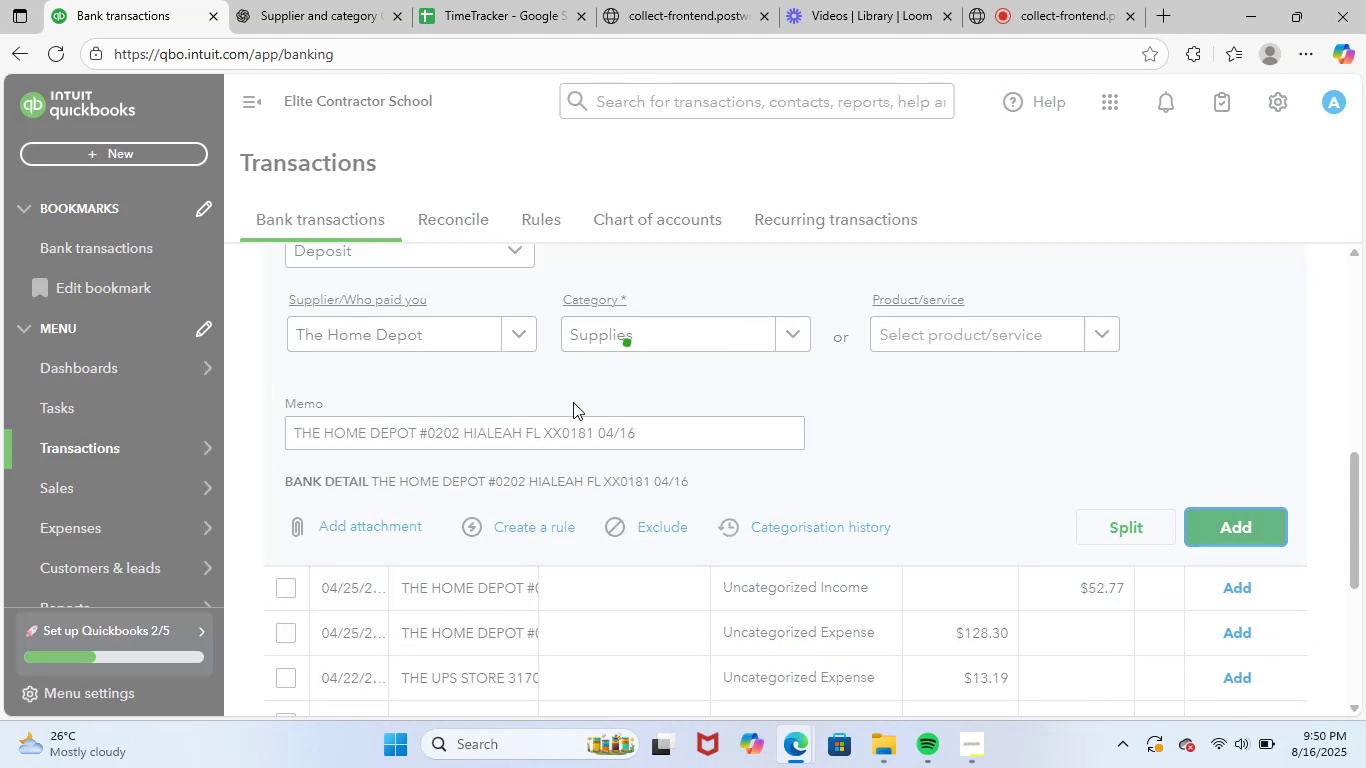 
scroll: coordinate [1001, 509], scroll_direction: up, amount: 3.0
 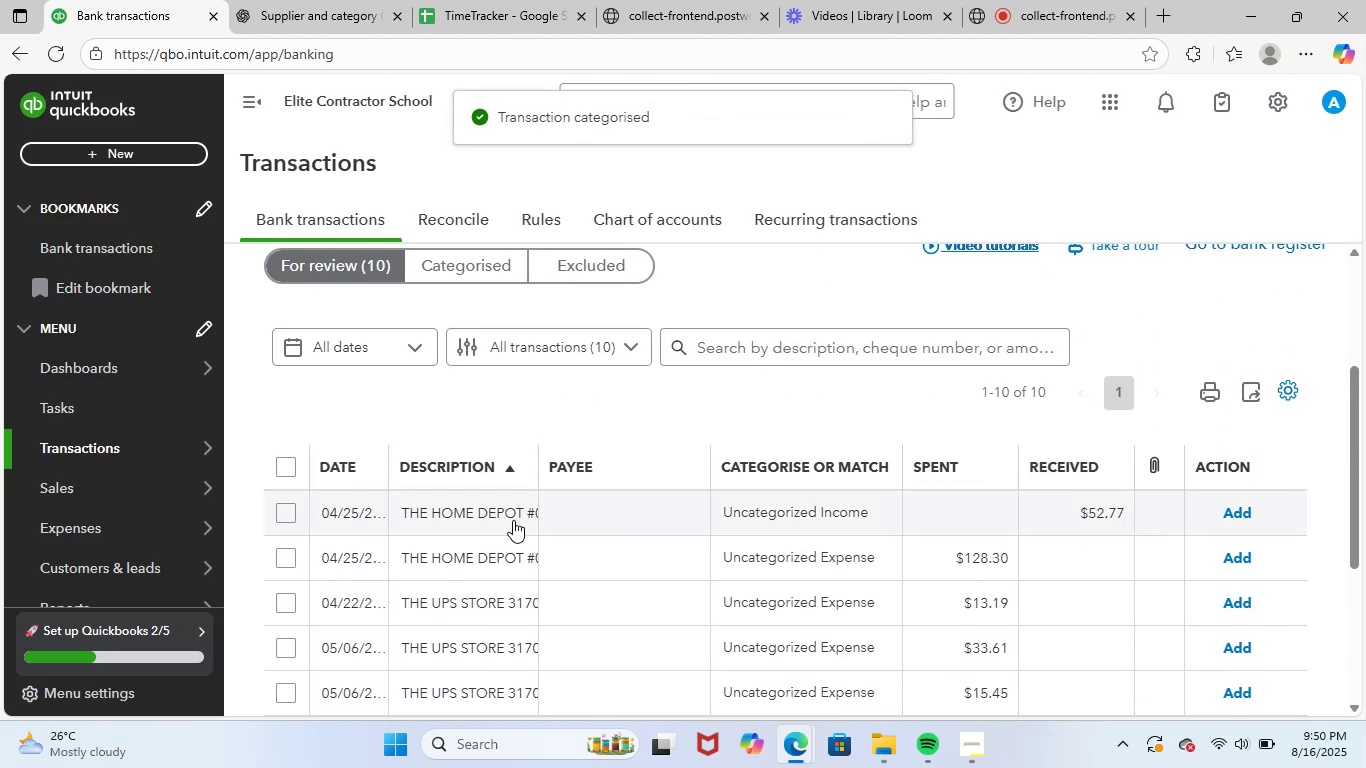 
left_click([584, 520])
 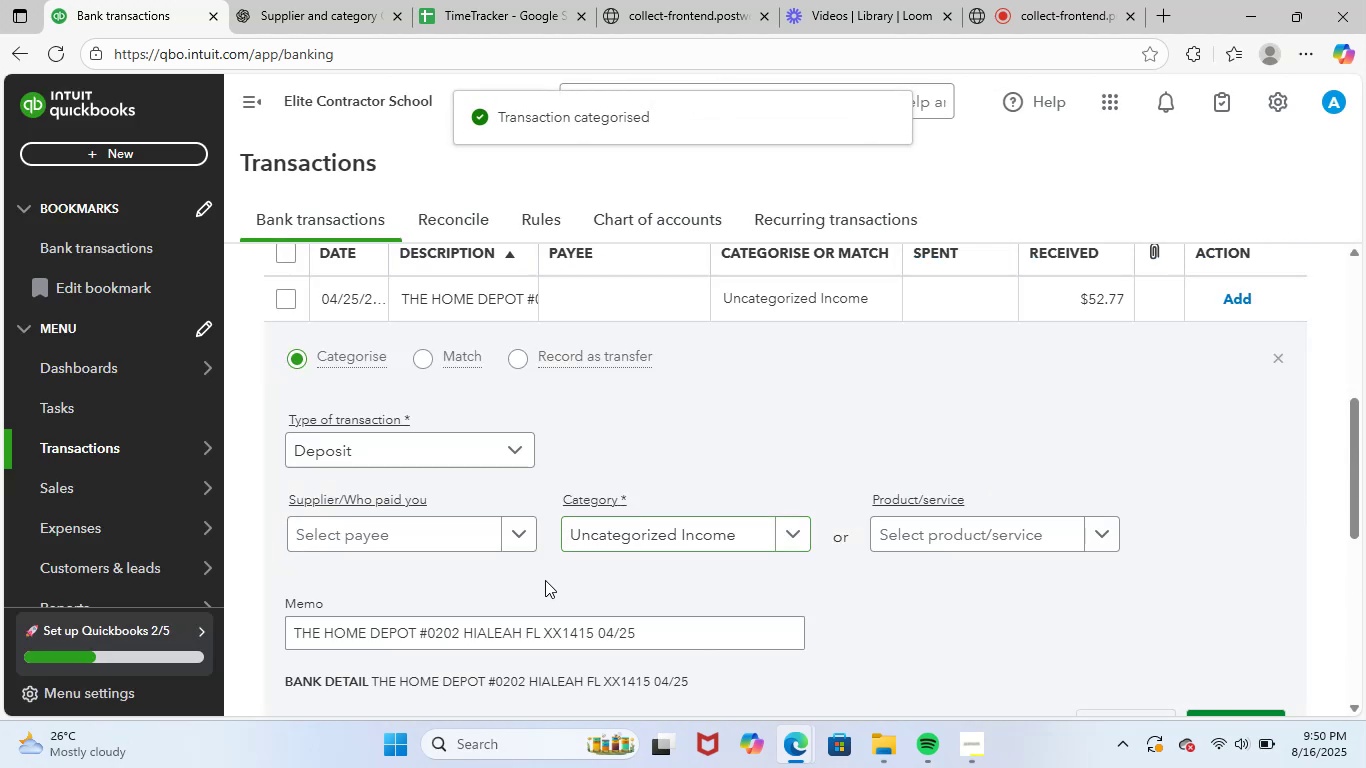 
left_click([432, 533])
 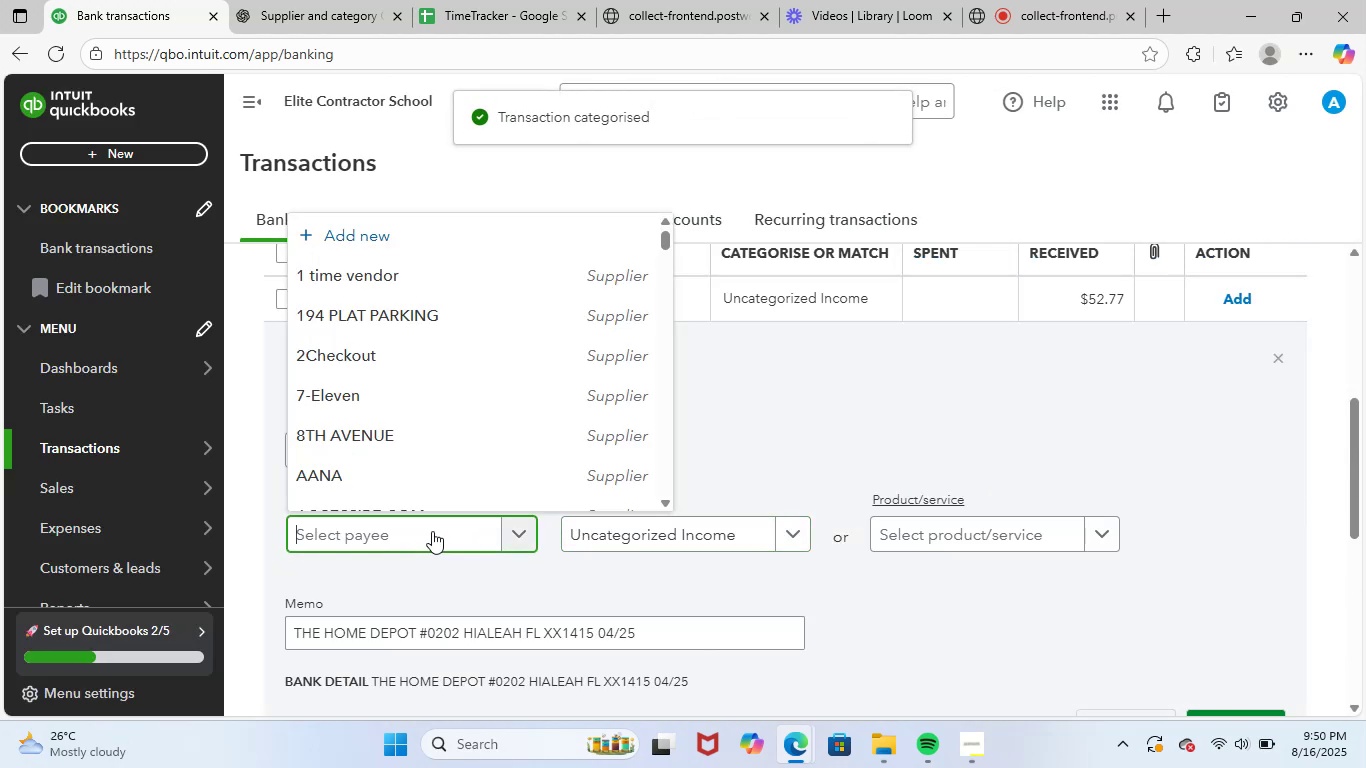 
type(the home)
 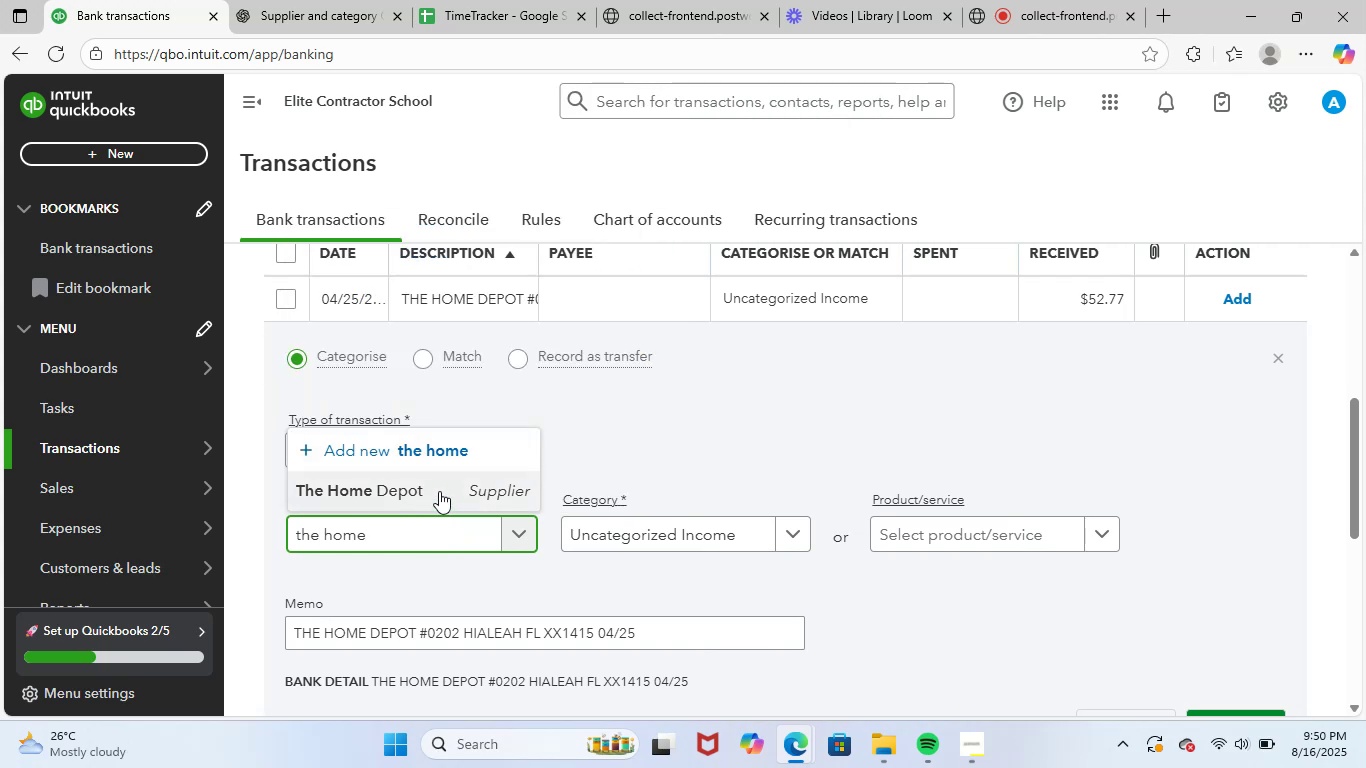 
left_click([689, 538])
 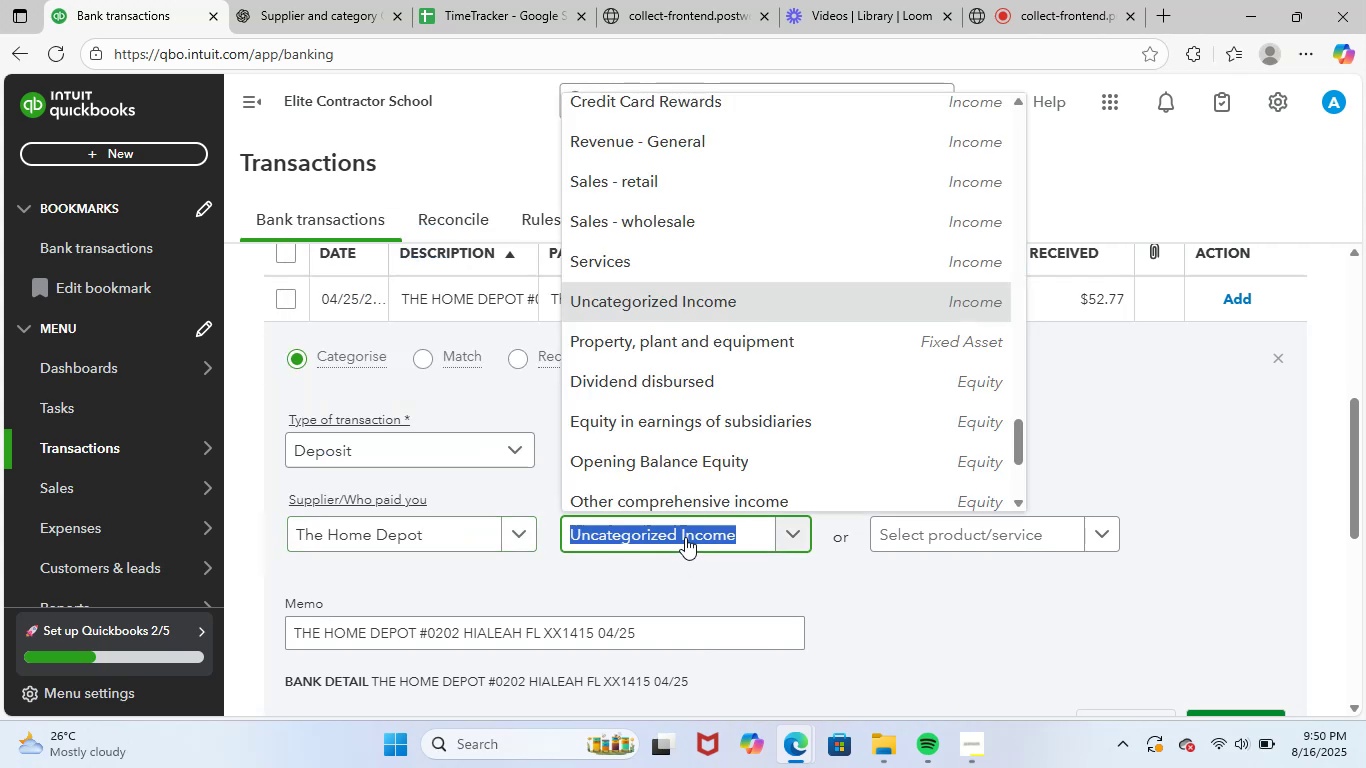 
type(suppl)
 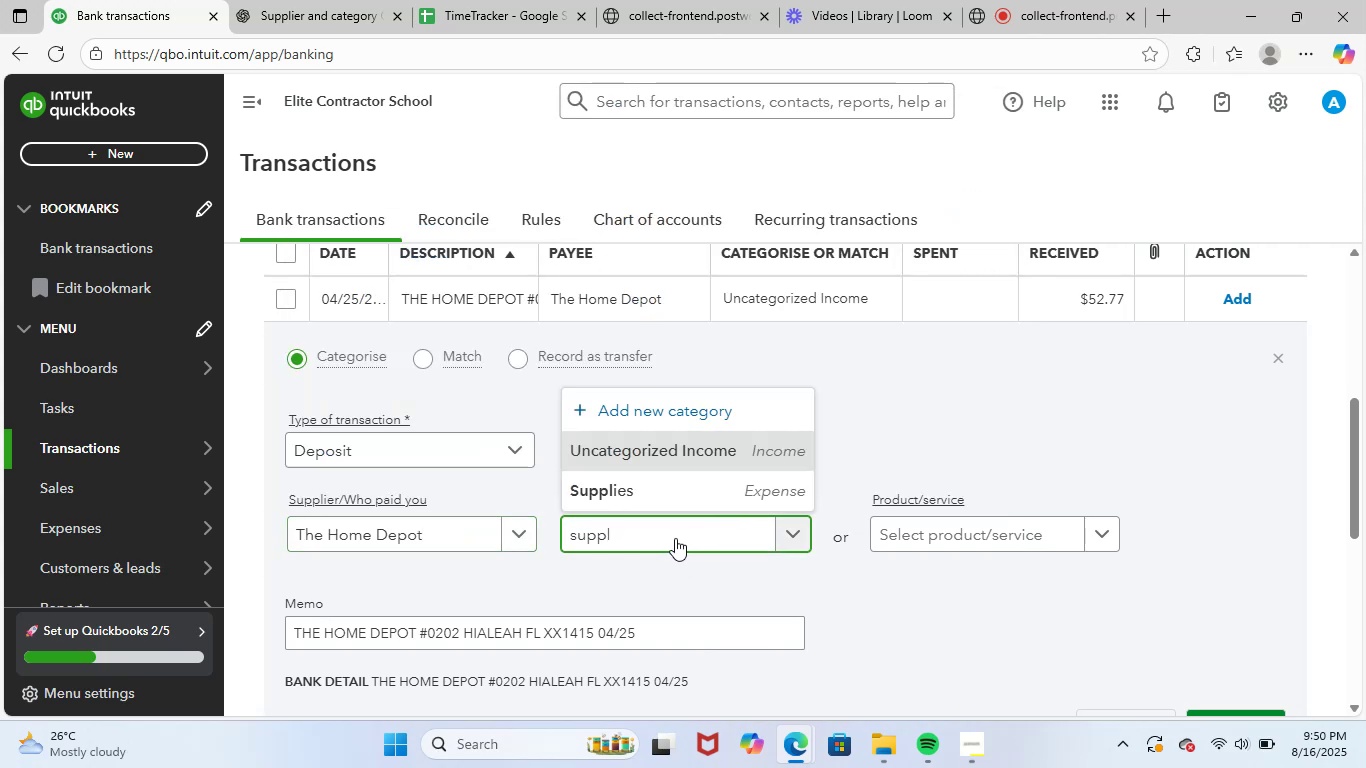 
left_click([726, 496])
 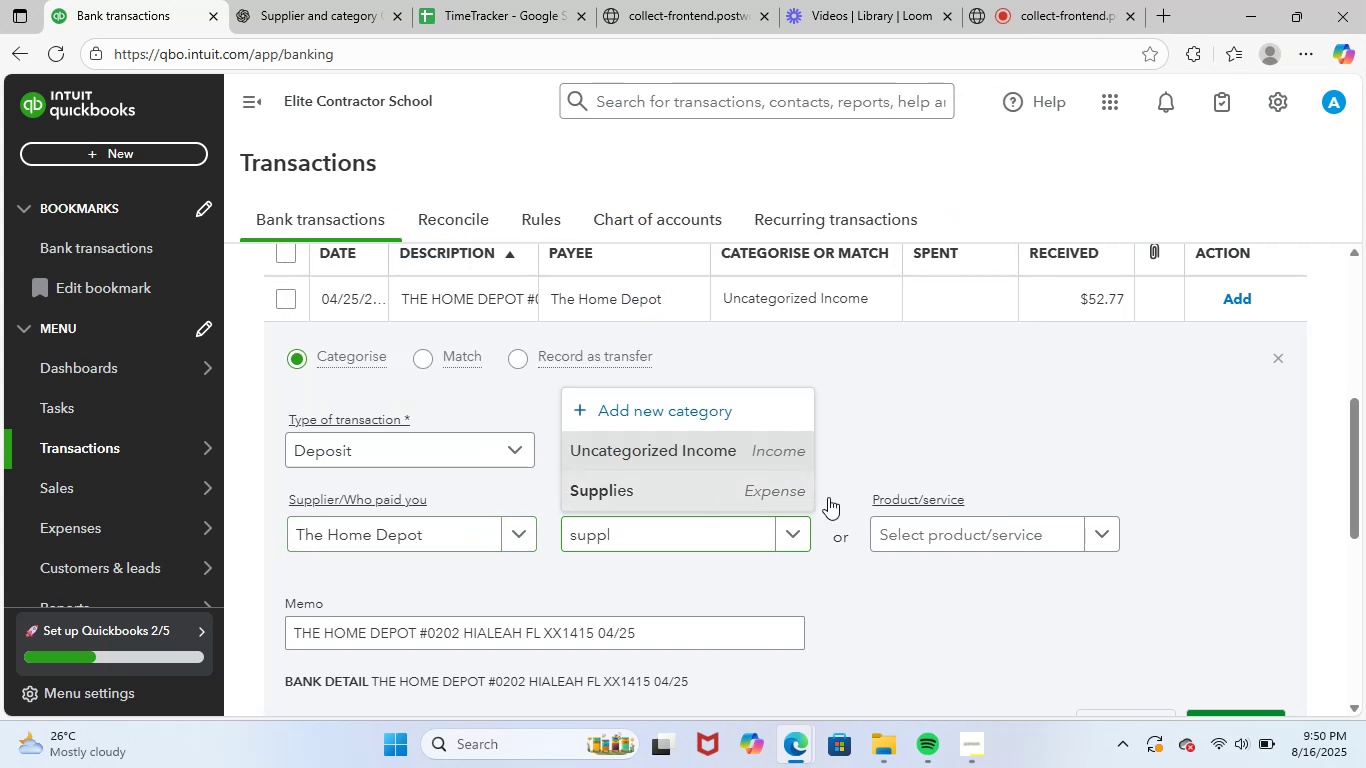 
scroll: coordinate [1007, 496], scroll_direction: down, amount: 2.0
 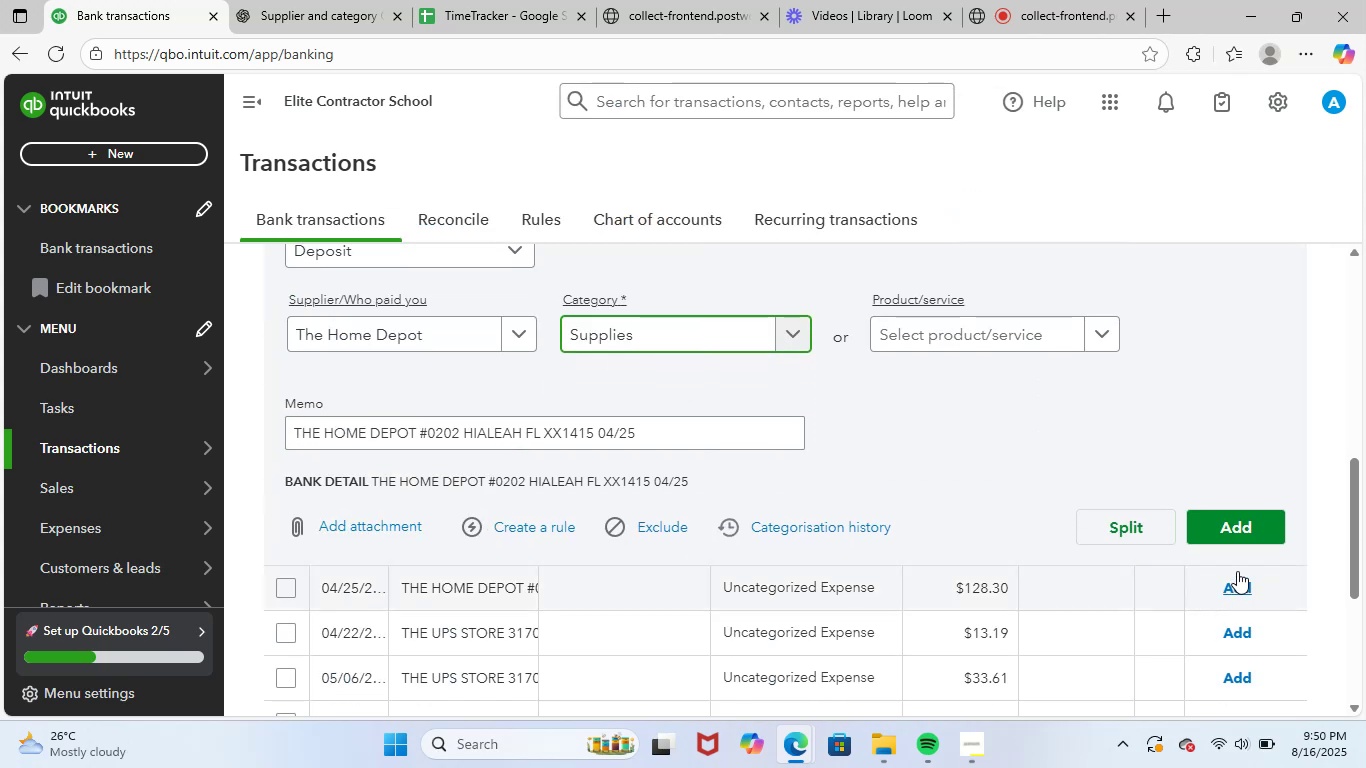 
left_click([1254, 522])
 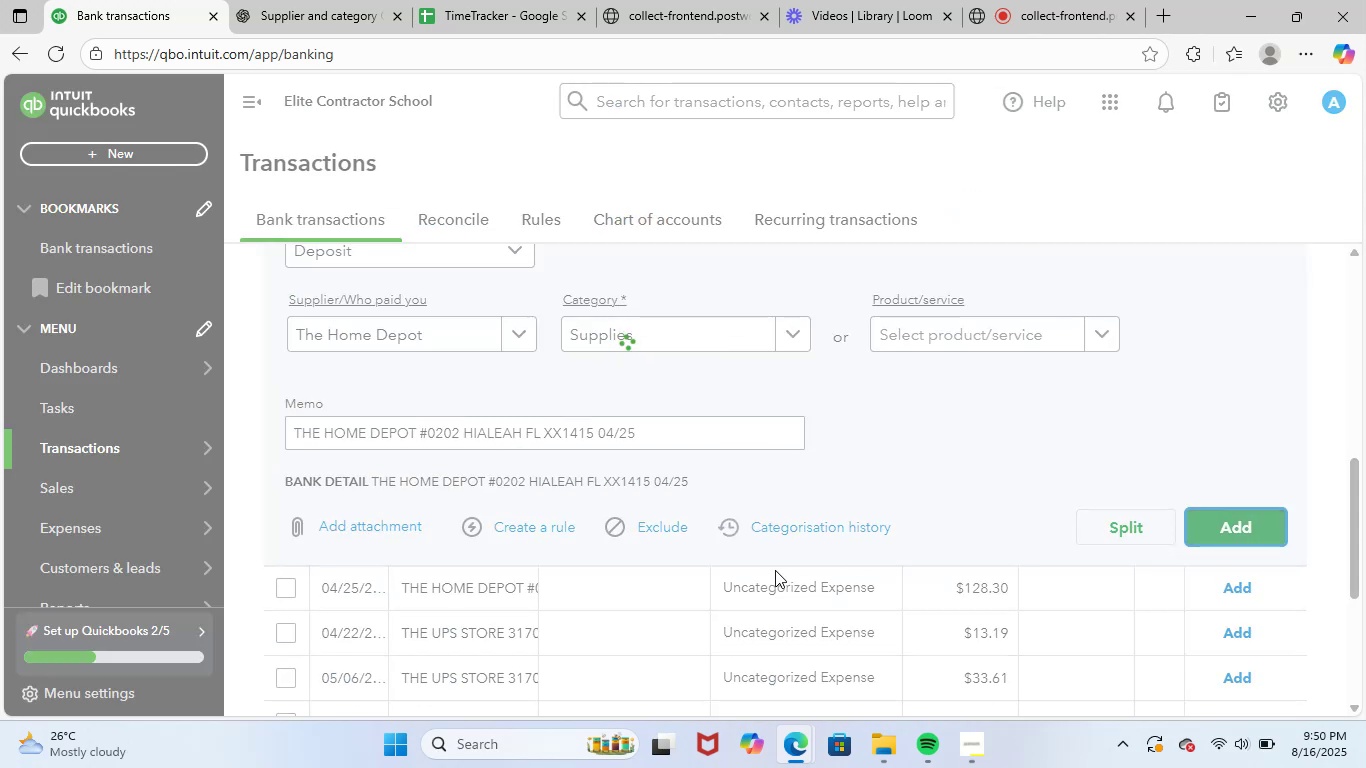 
scroll: coordinate [809, 542], scroll_direction: up, amount: 3.0
 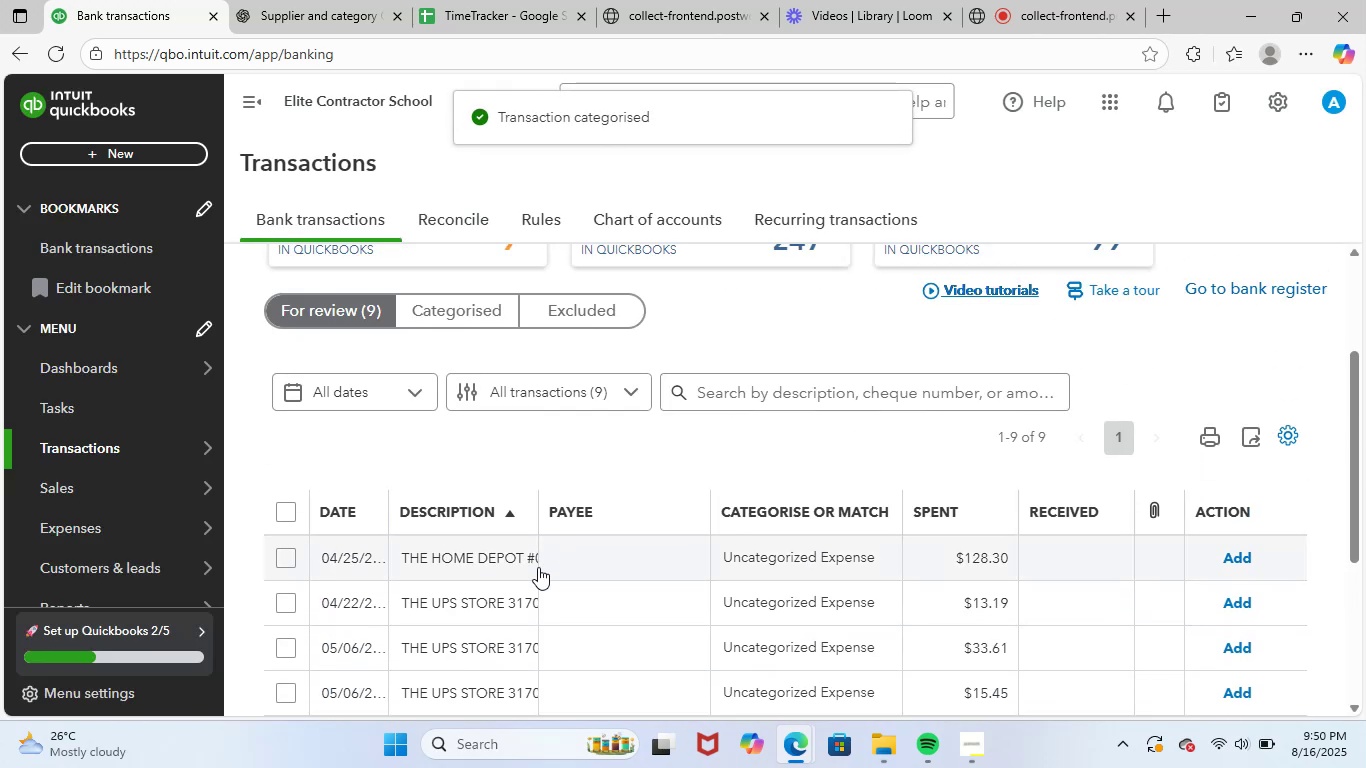 
left_click([494, 548])
 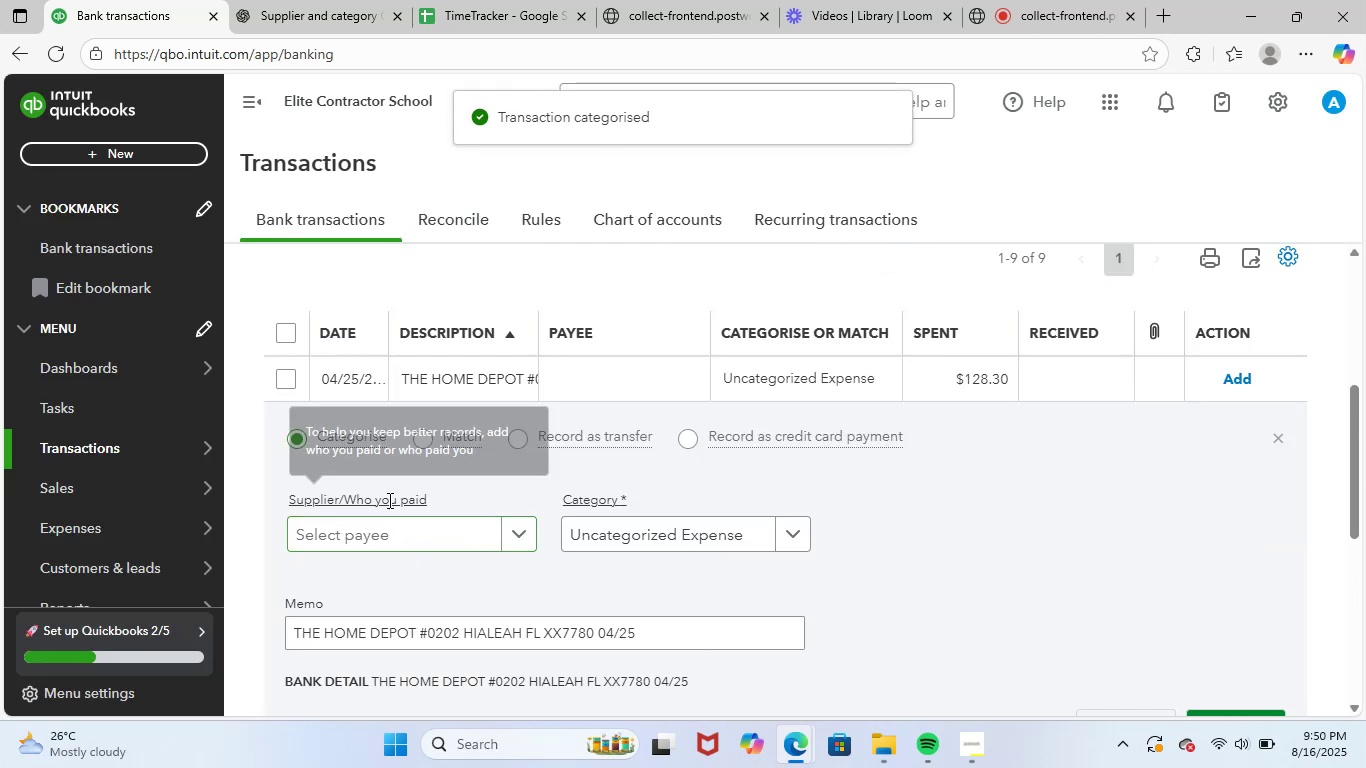 
left_click([397, 529])
 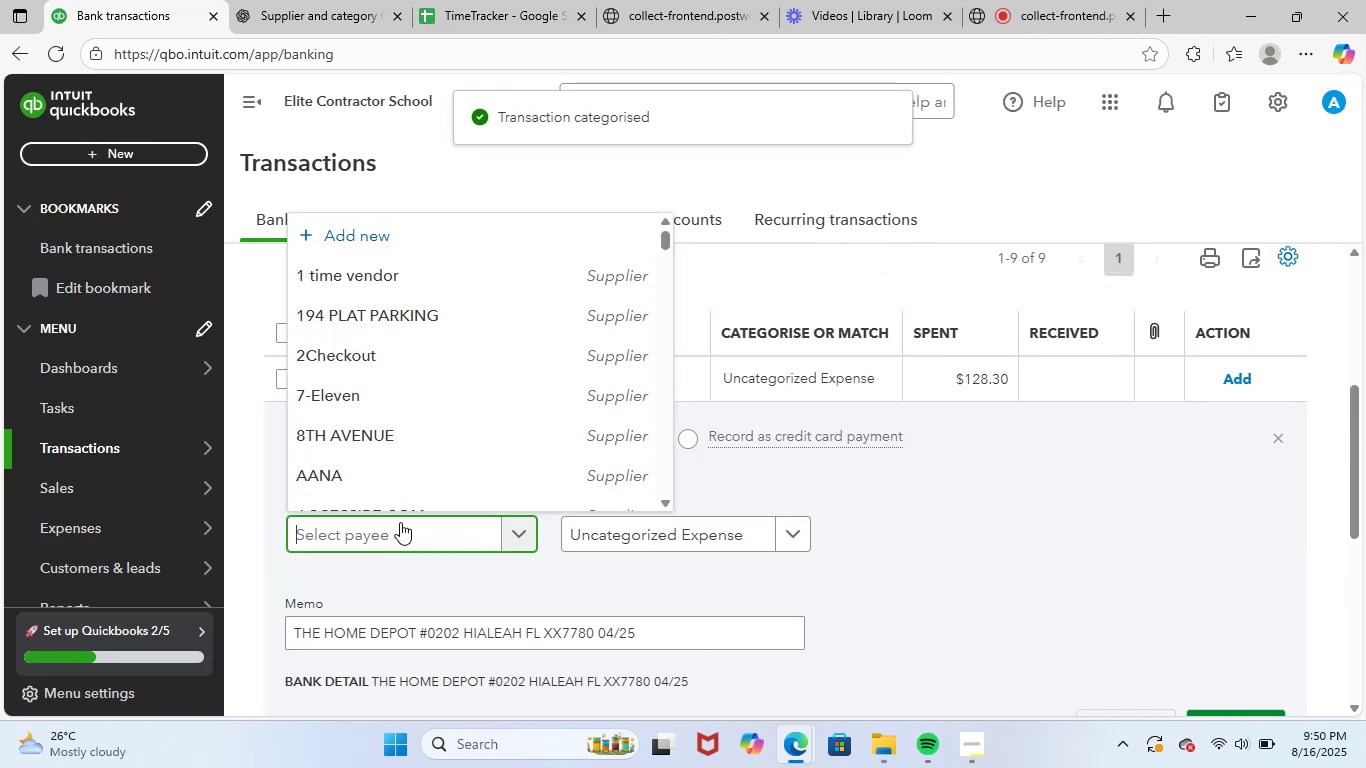 
type(the hom)
 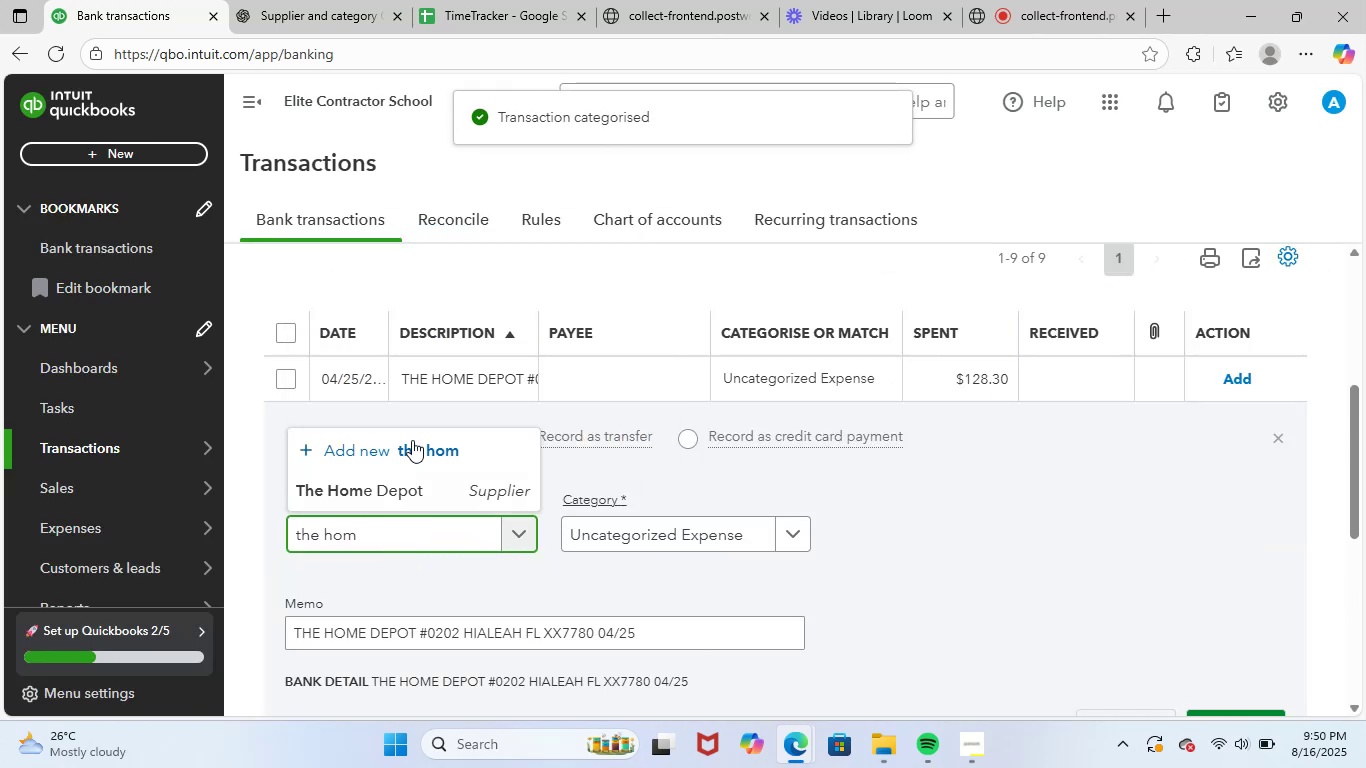 
left_click([411, 488])
 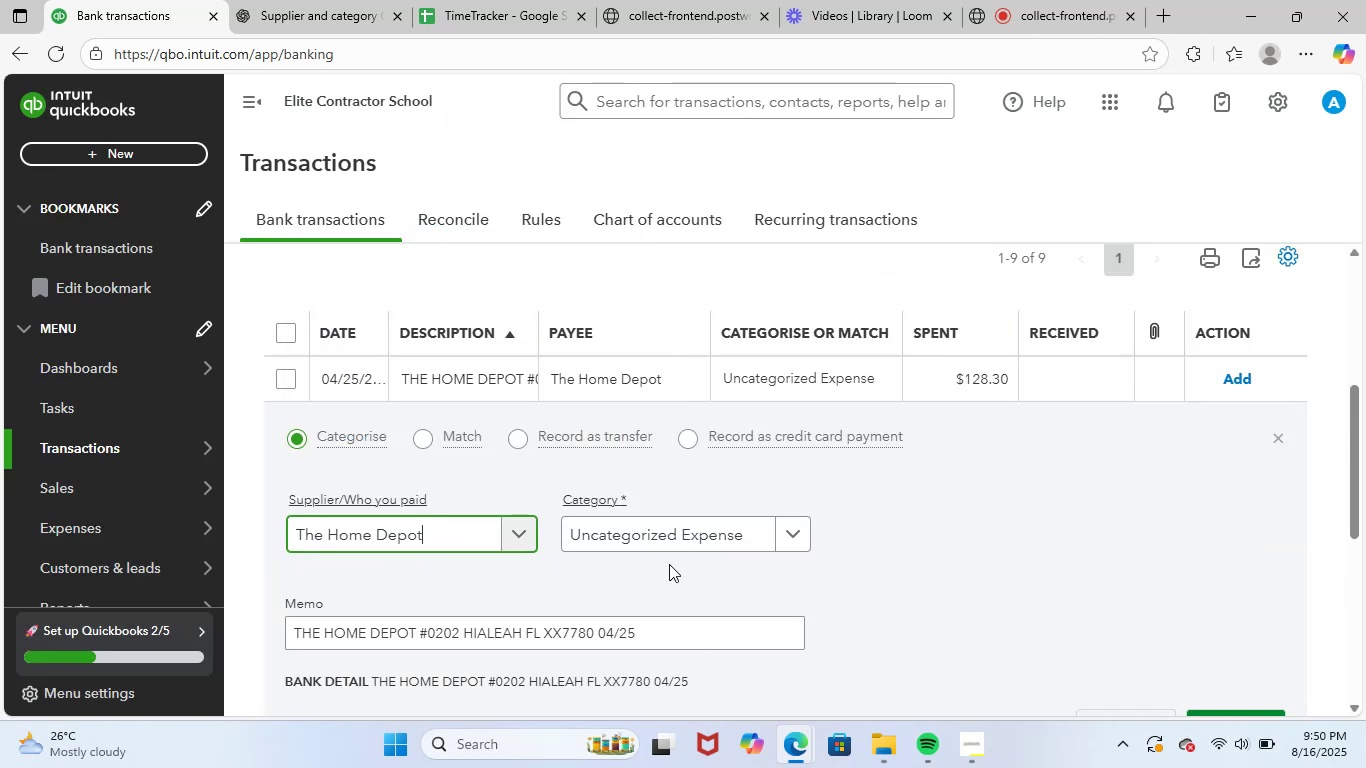 
left_click([680, 539])
 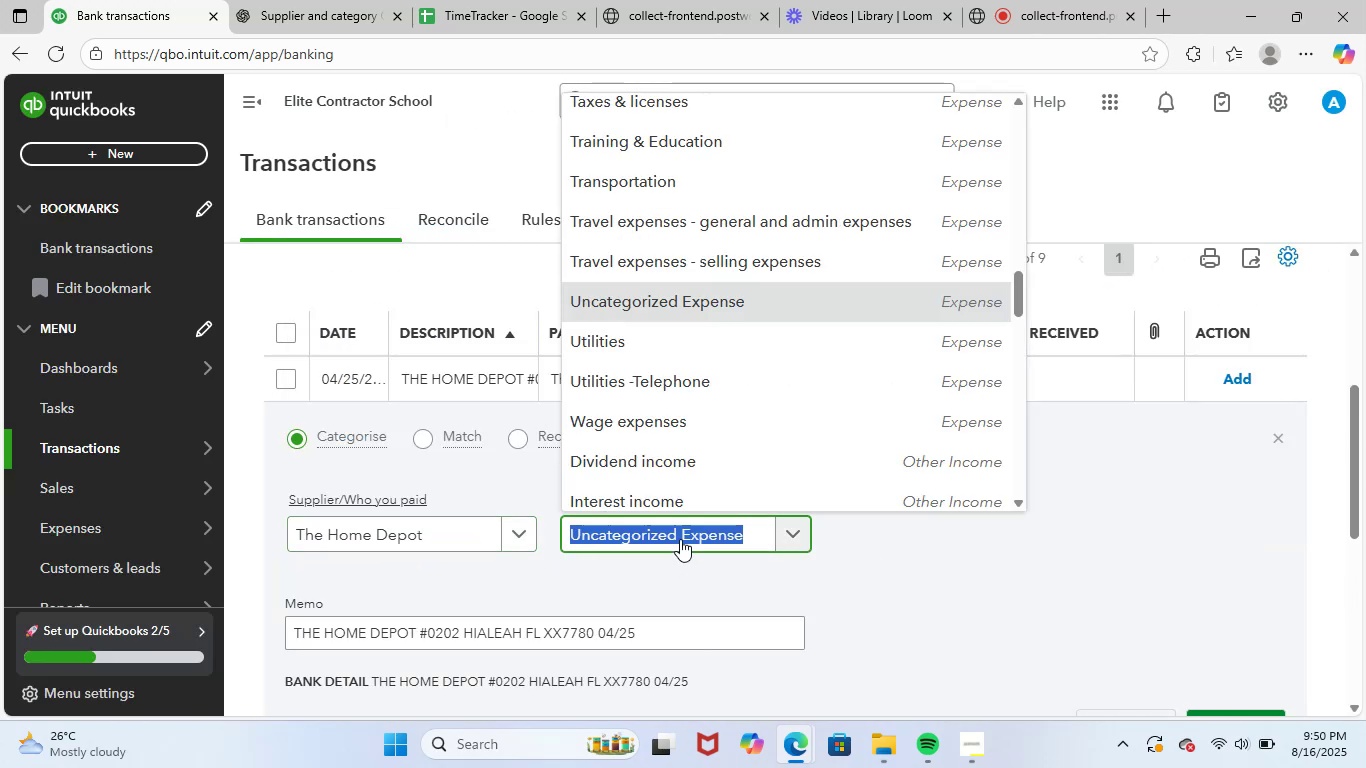 
type(supp)
 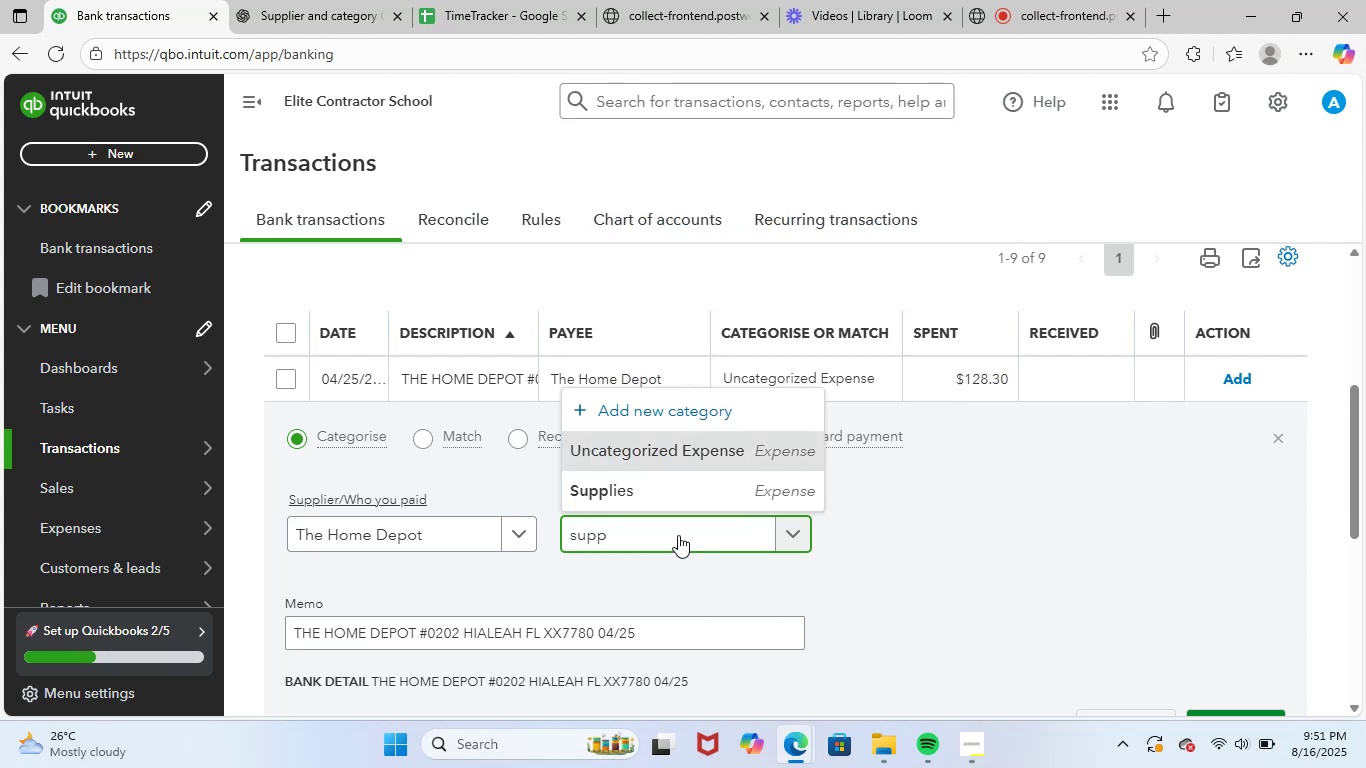 
left_click([711, 470])
 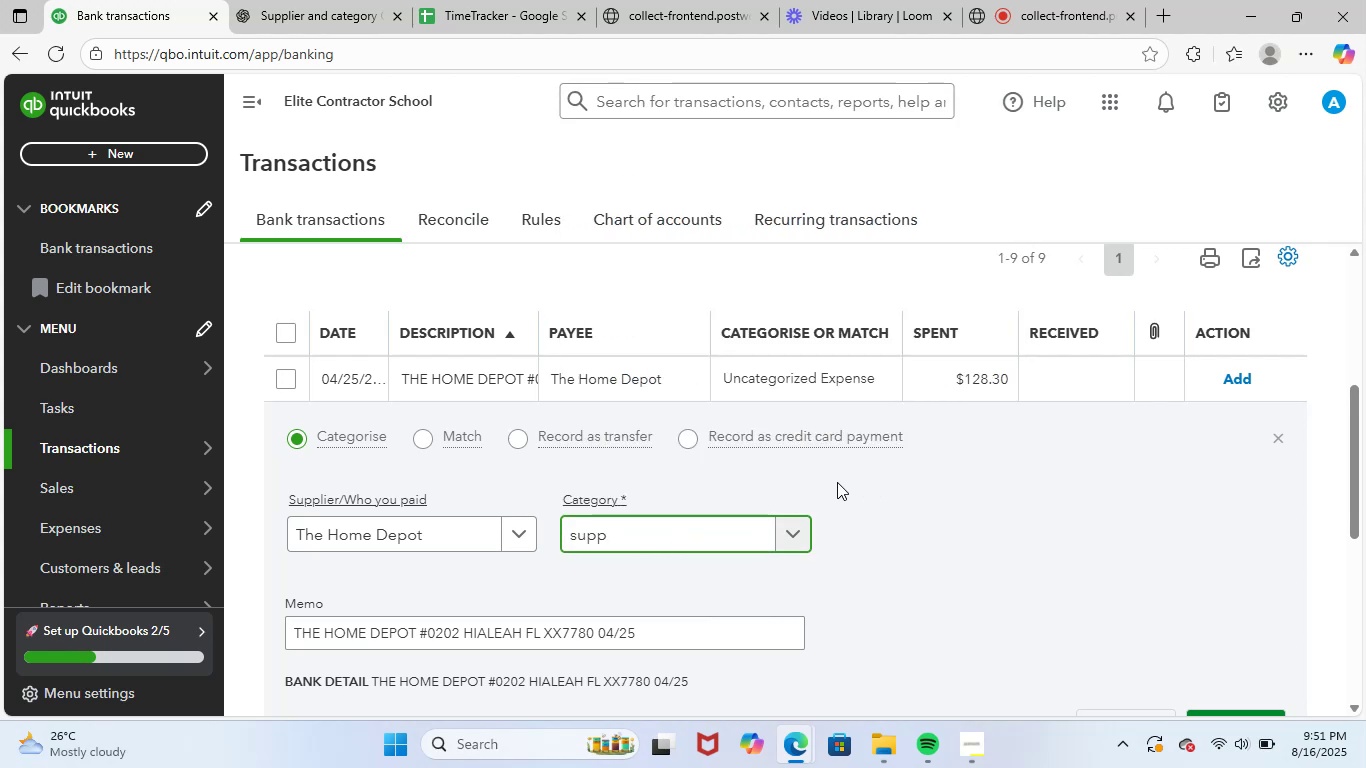 
left_click([664, 534])
 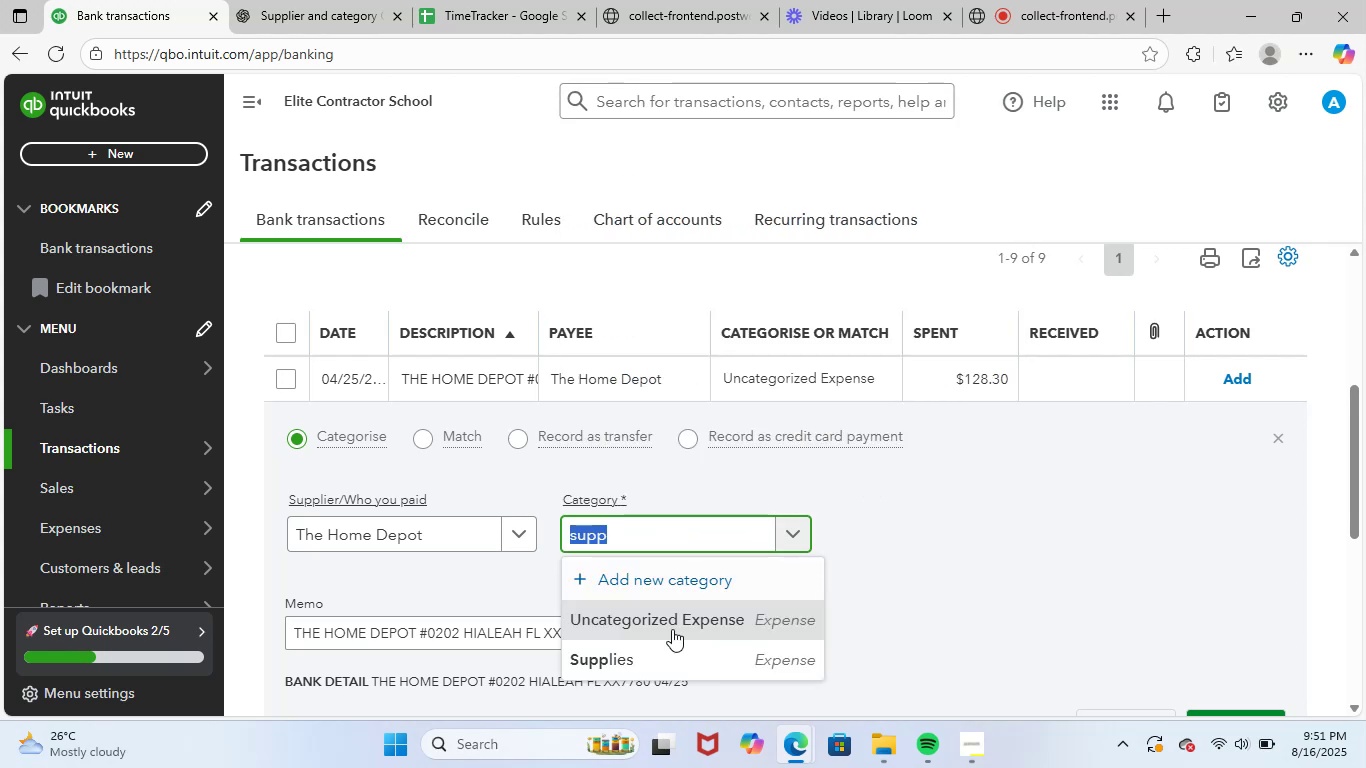 
left_click([660, 664])
 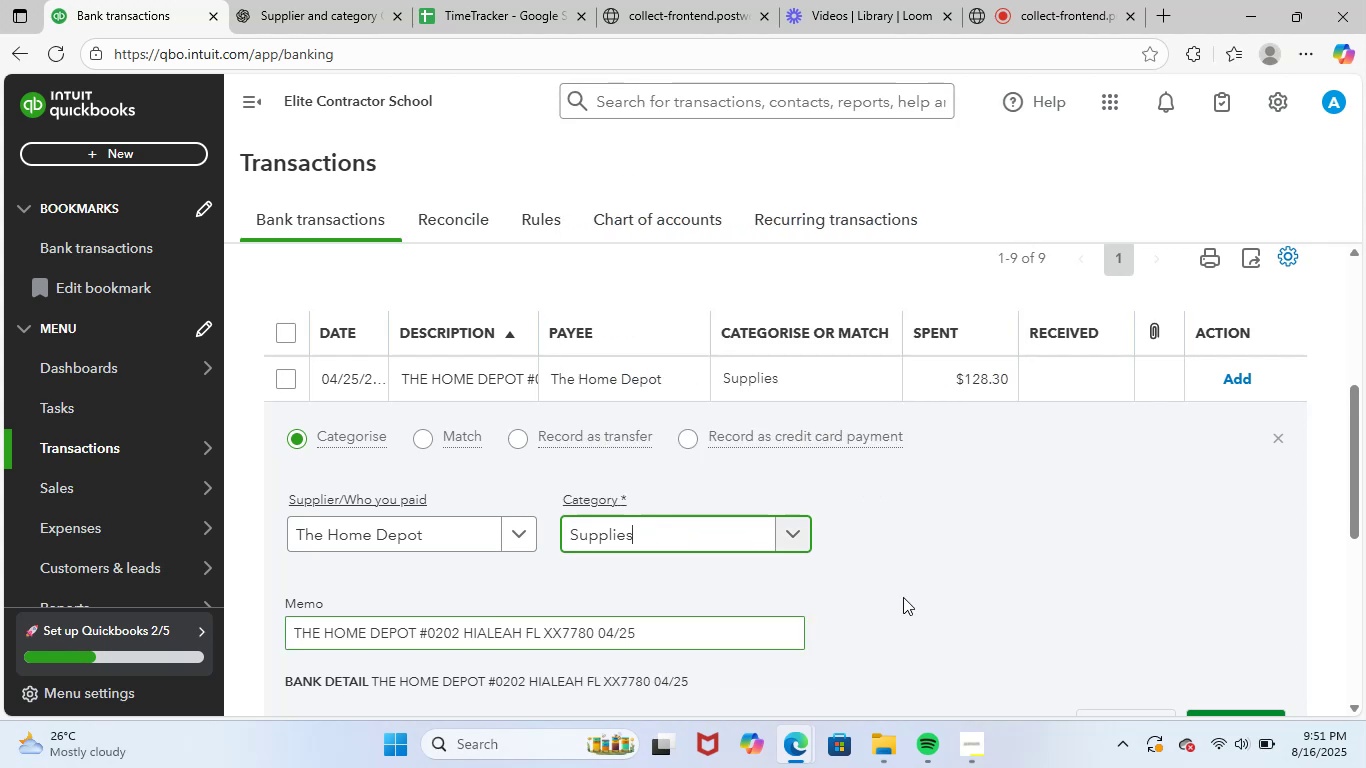 
scroll: coordinate [946, 586], scroll_direction: down, amount: 2.0
 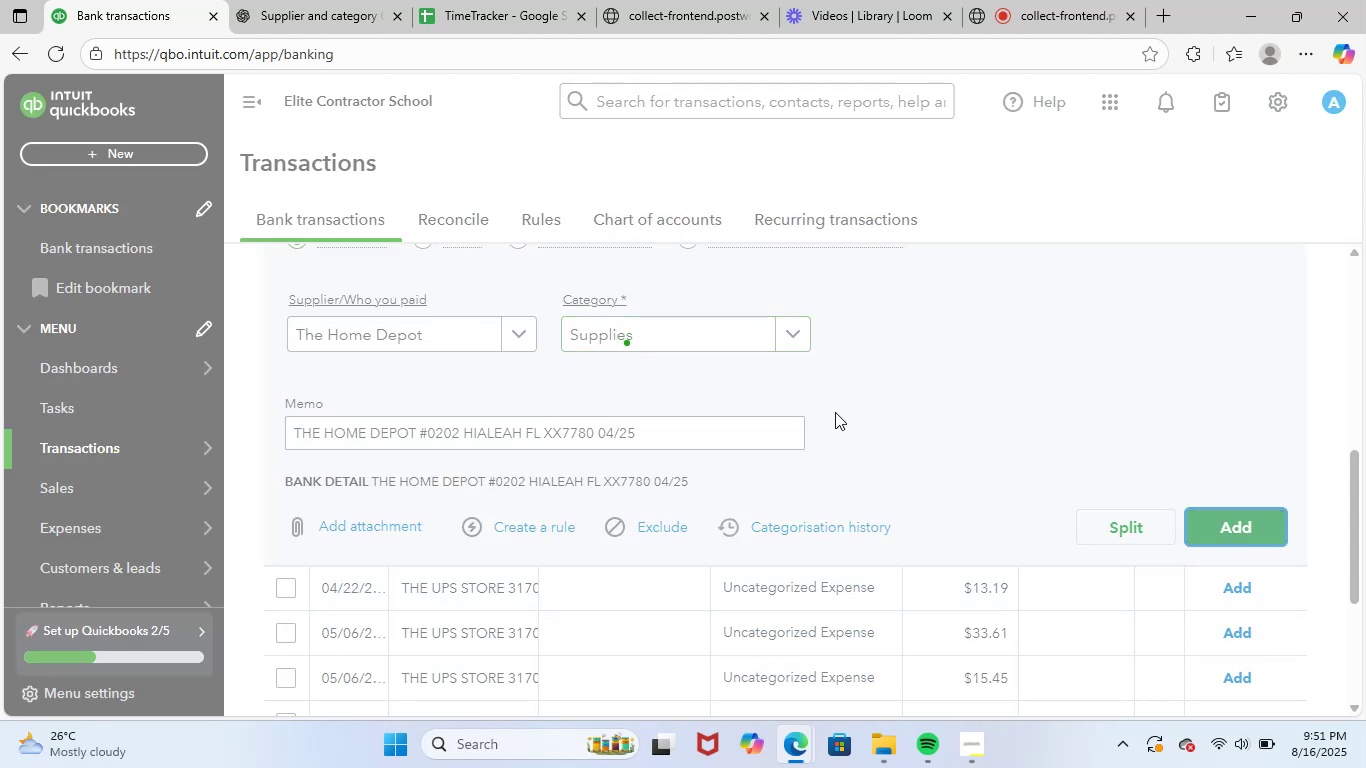 
scroll: coordinate [546, 488], scroll_direction: up, amount: 1.0
 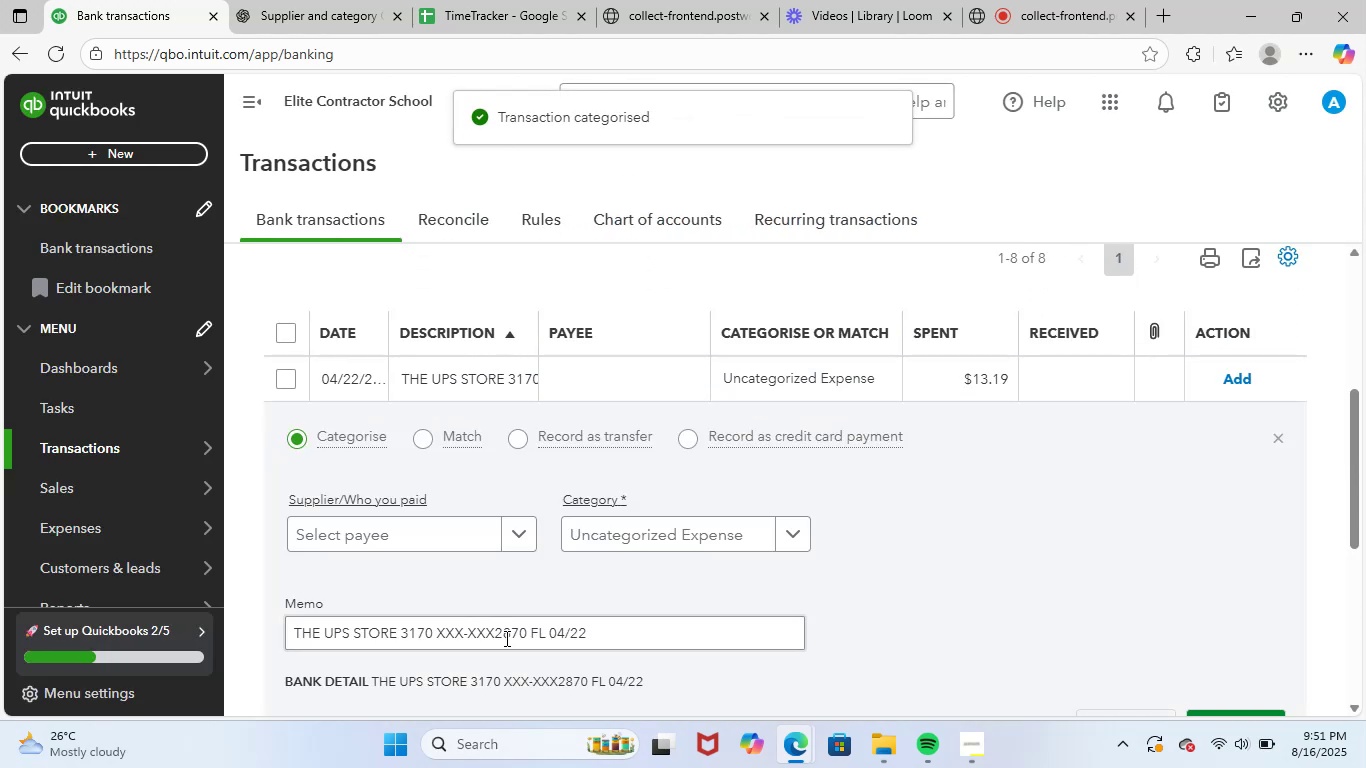 
left_click_drag(start_coordinate=[599, 635], to_coordinate=[216, 612])
 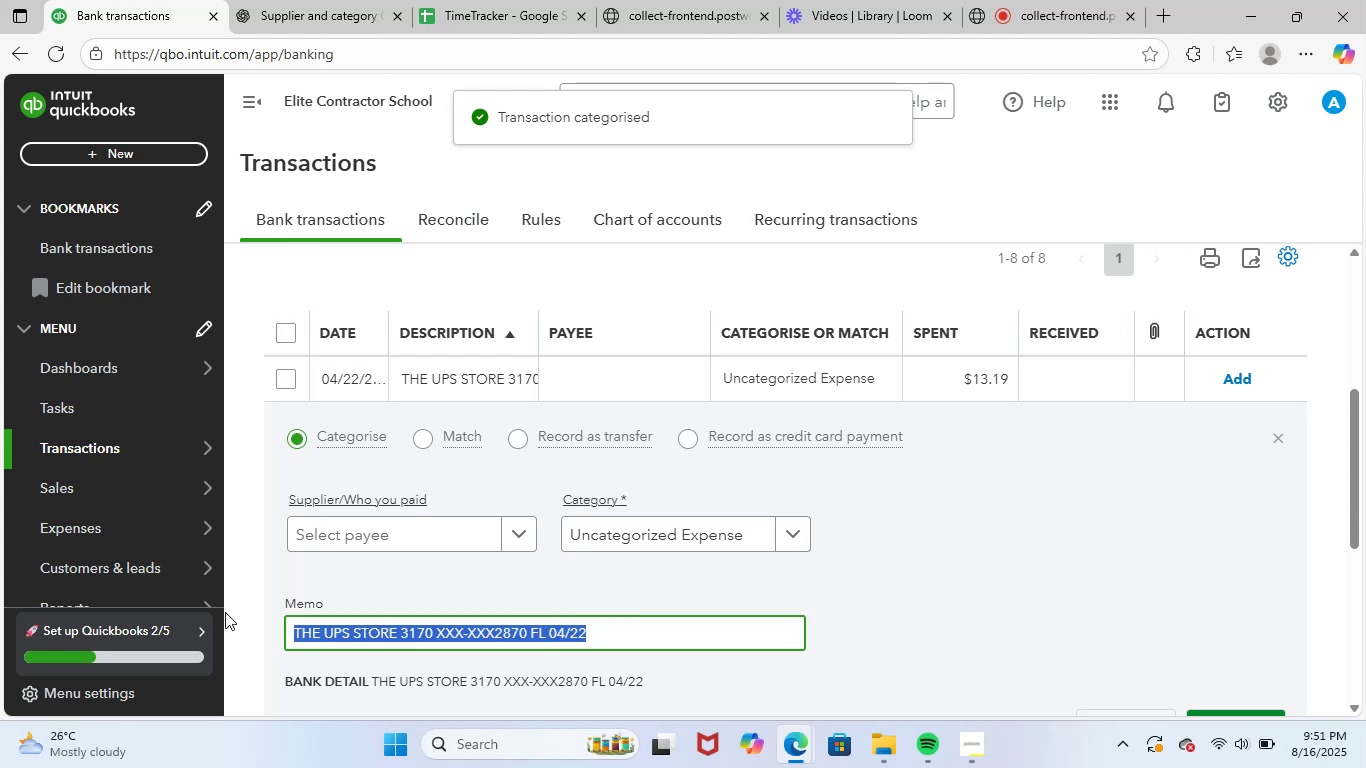 
key(Control+ControlLeft)
 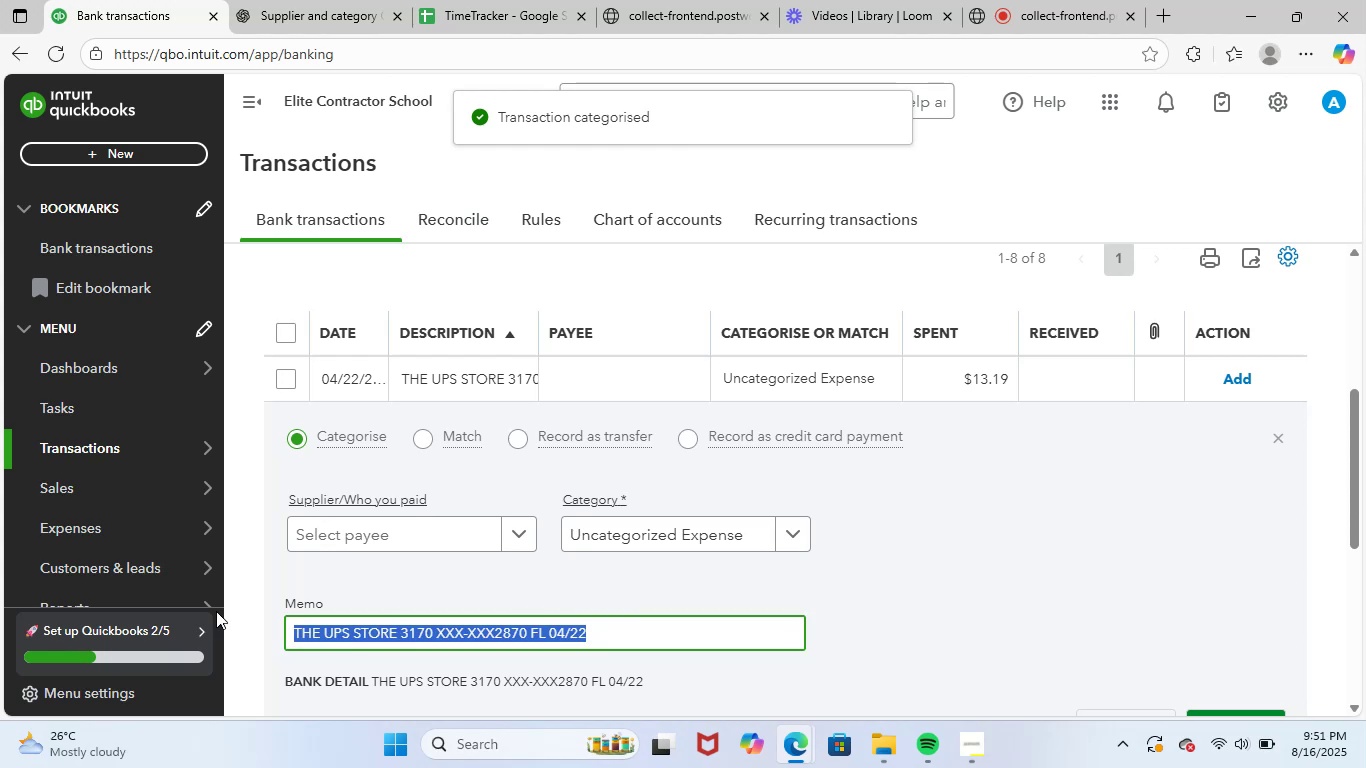 
key(Control+C)
 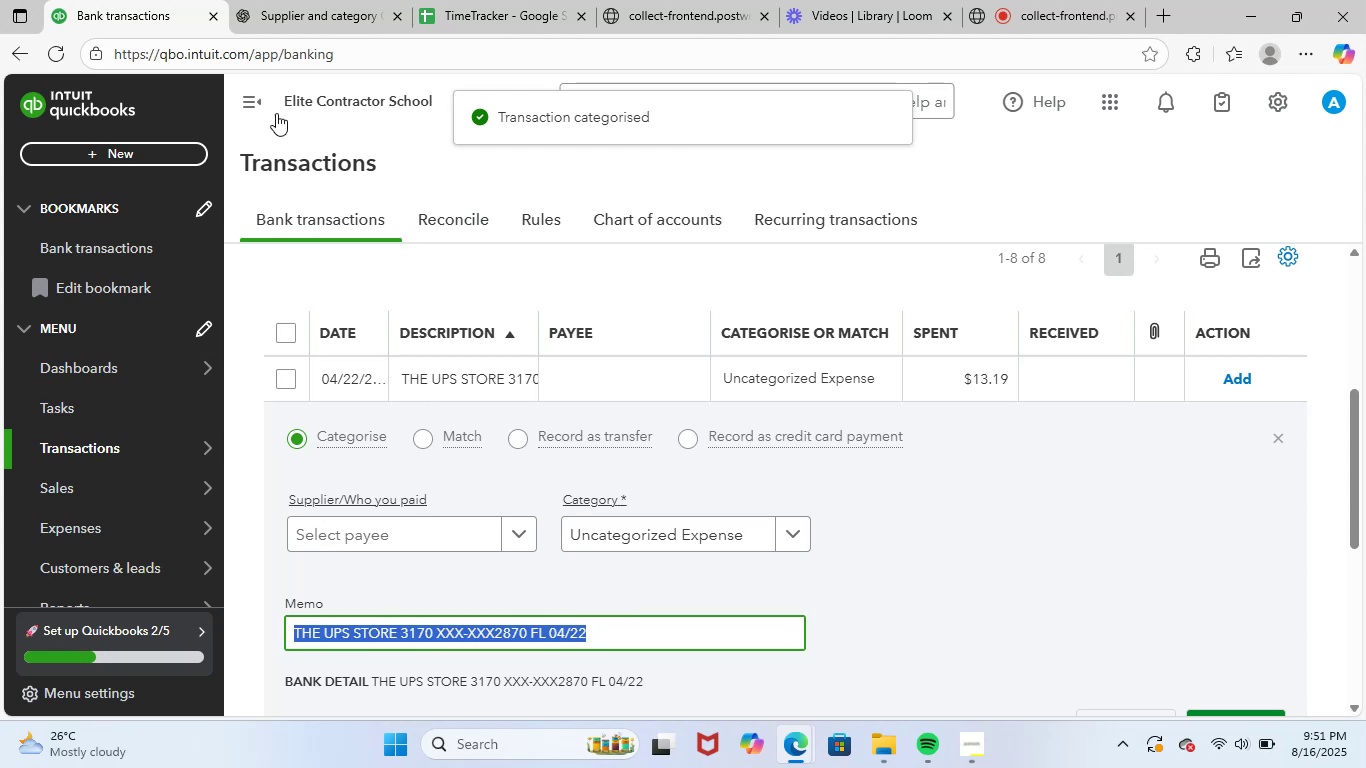 
left_click_drag(start_coordinate=[329, 0], to_coordinate=[337, 8])
 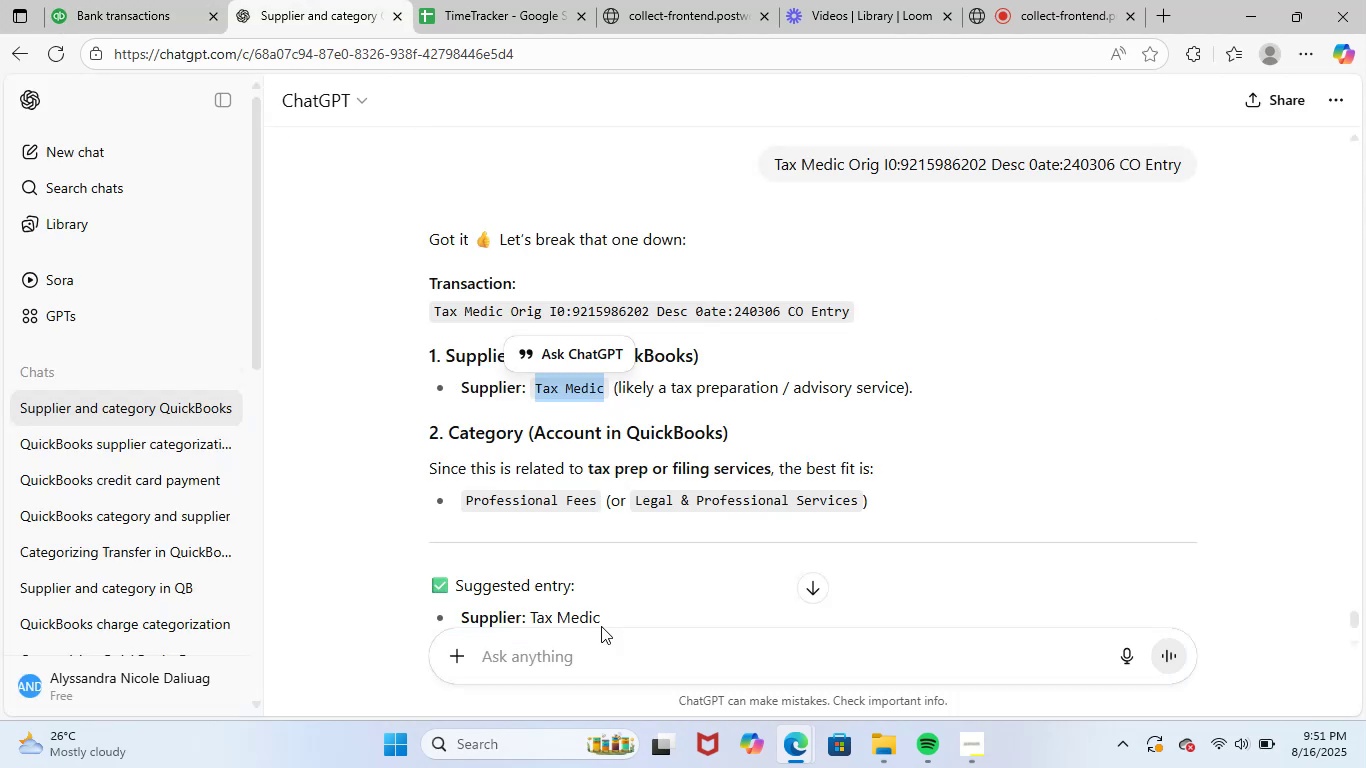 
left_click([601, 650])
 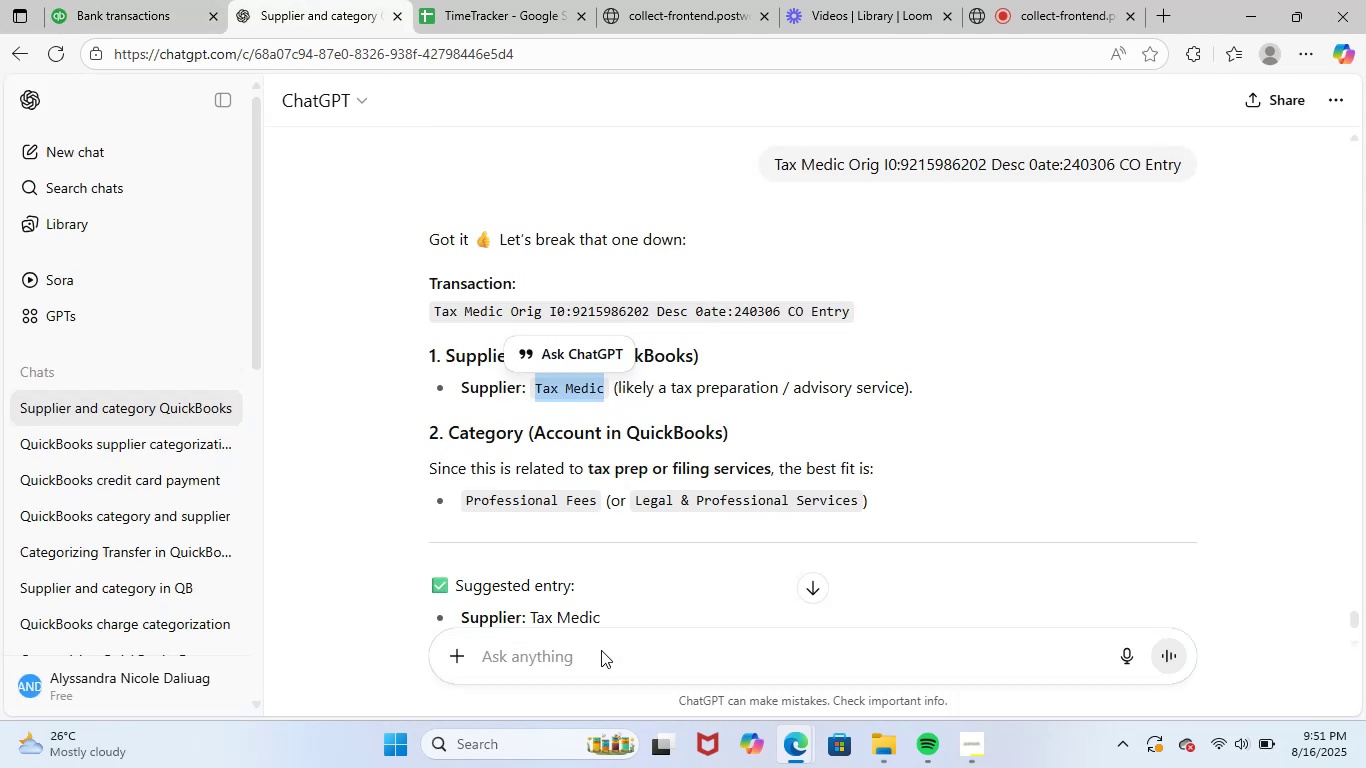 
key(Control+ControlLeft)
 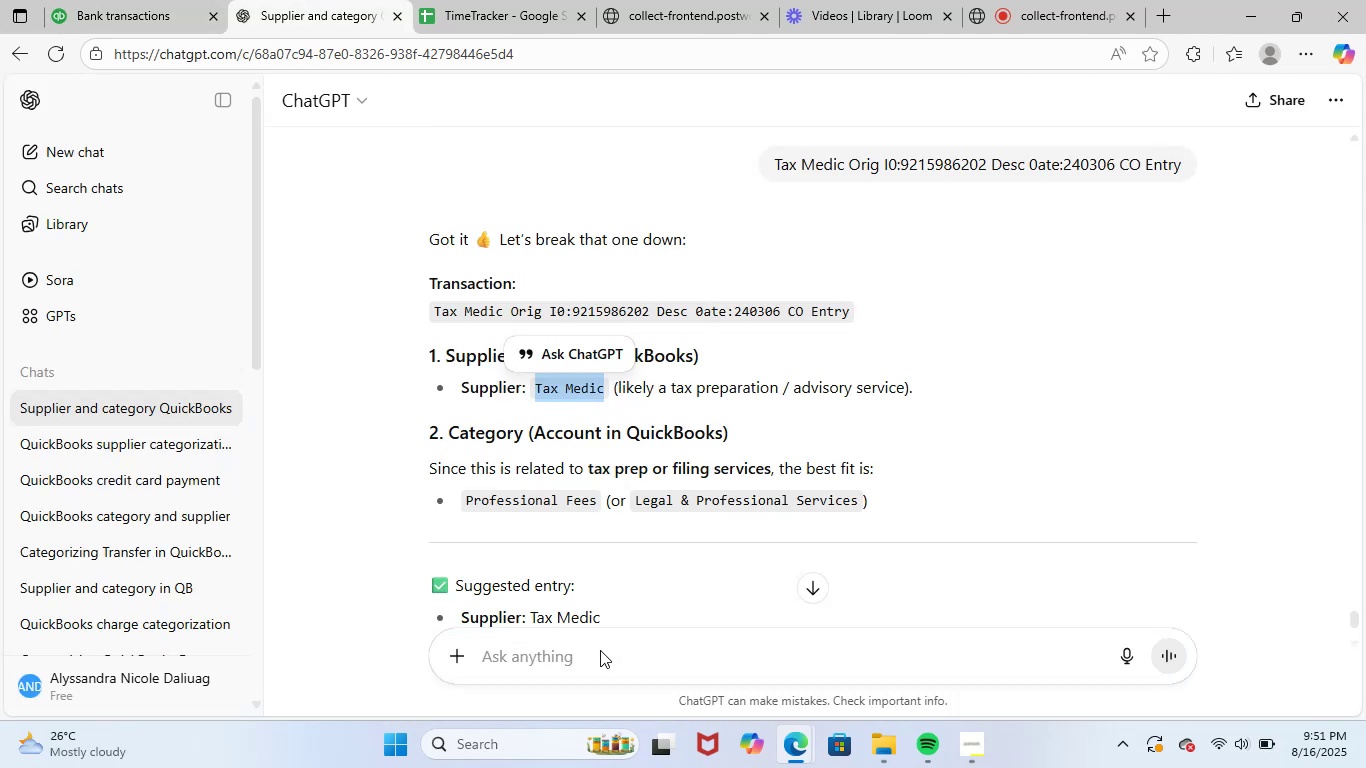 
key(Control+V)
 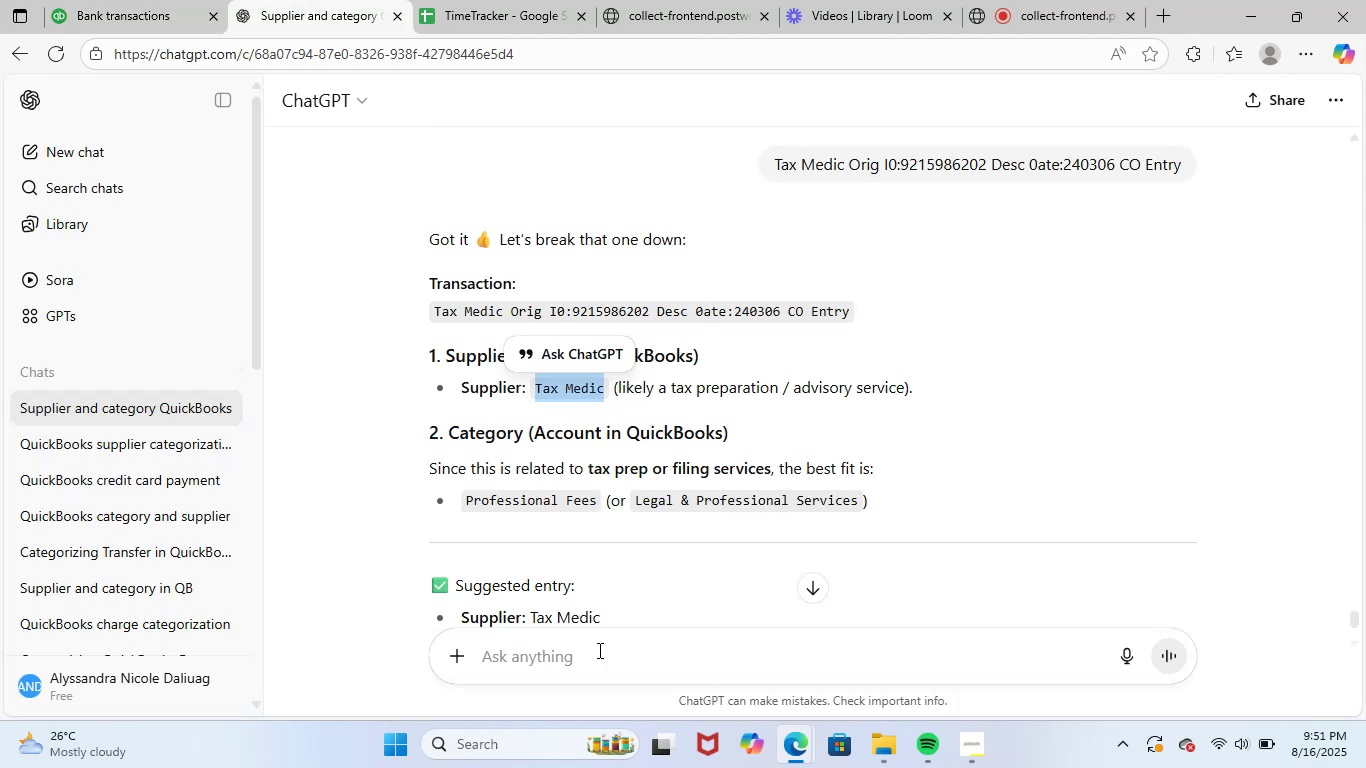 
key(NumpadEnter)
 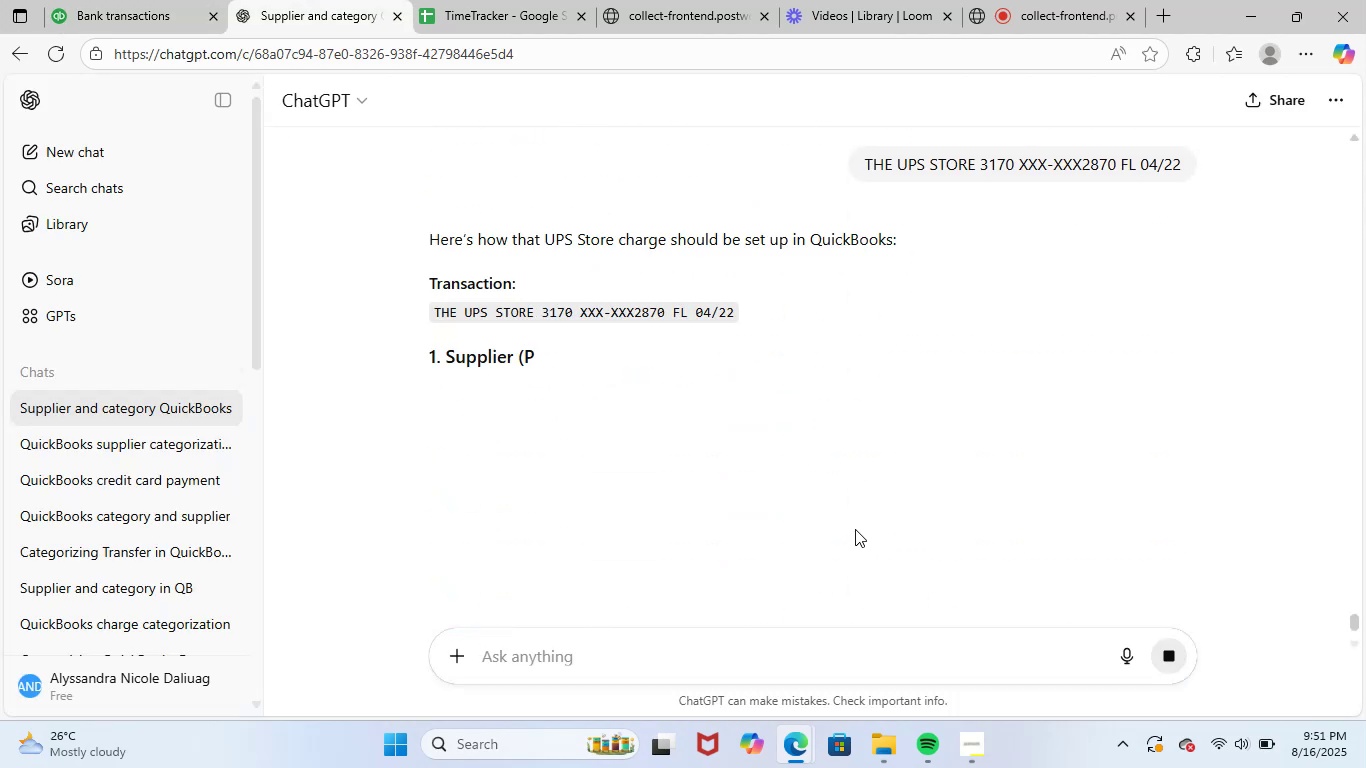 
wait(6.34)
 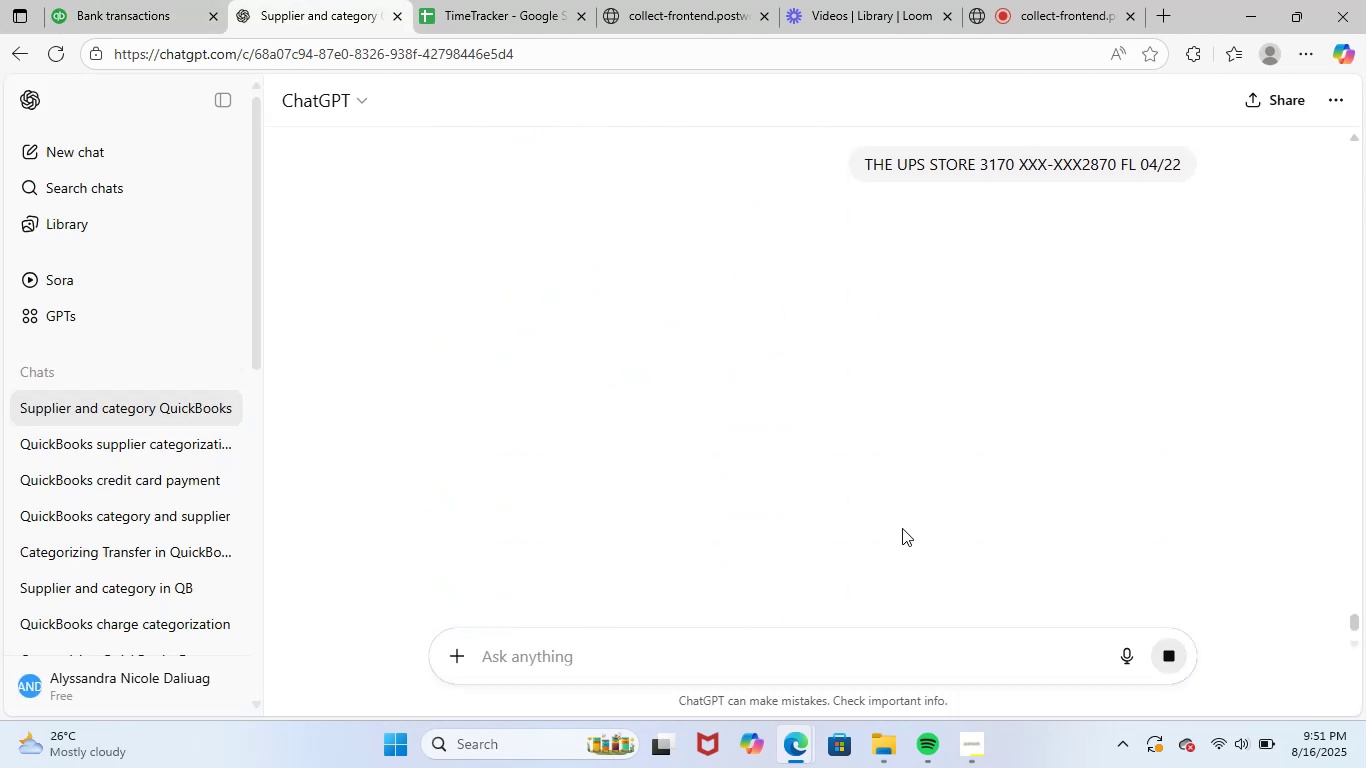 
left_click_drag(start_coordinate=[536, 390], to_coordinate=[644, 387])
 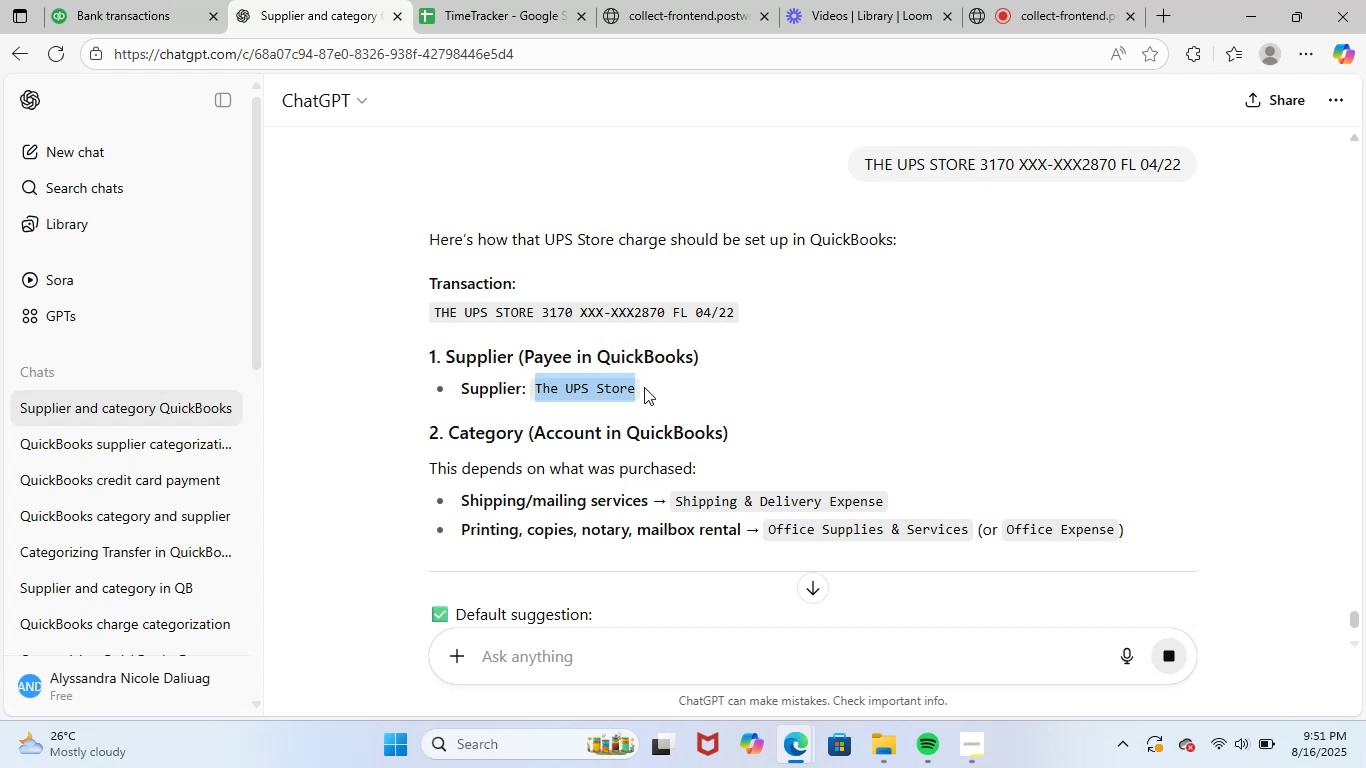 
key(Control+ControlLeft)
 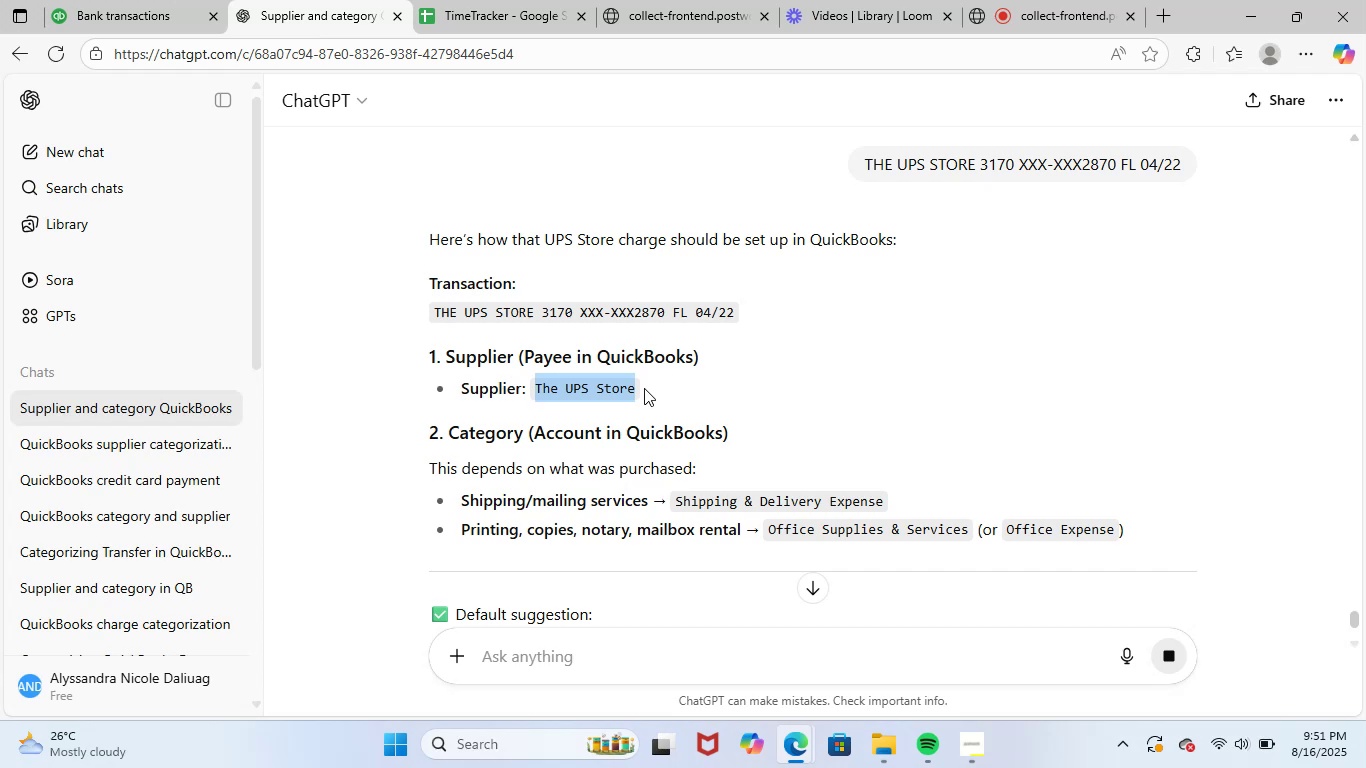 
key(Control+C)
 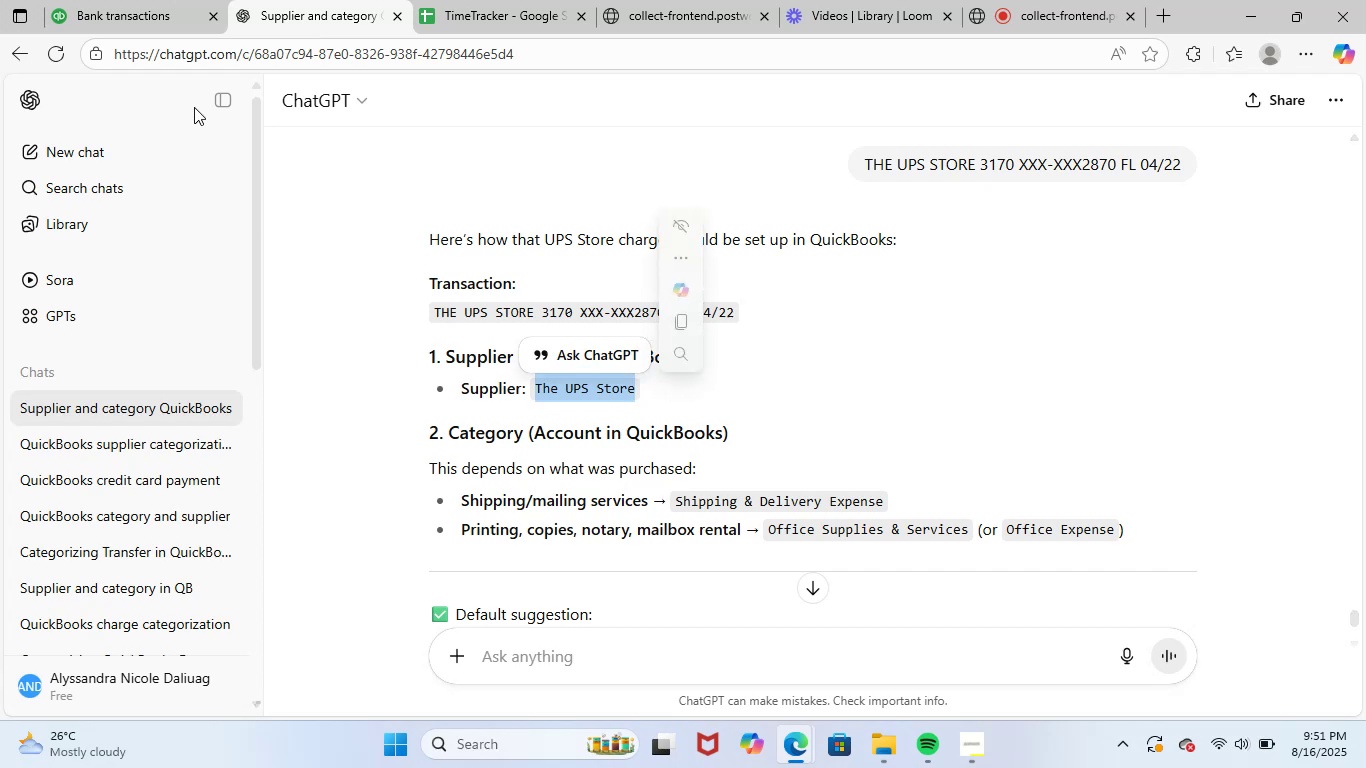 
left_click([117, 0])
 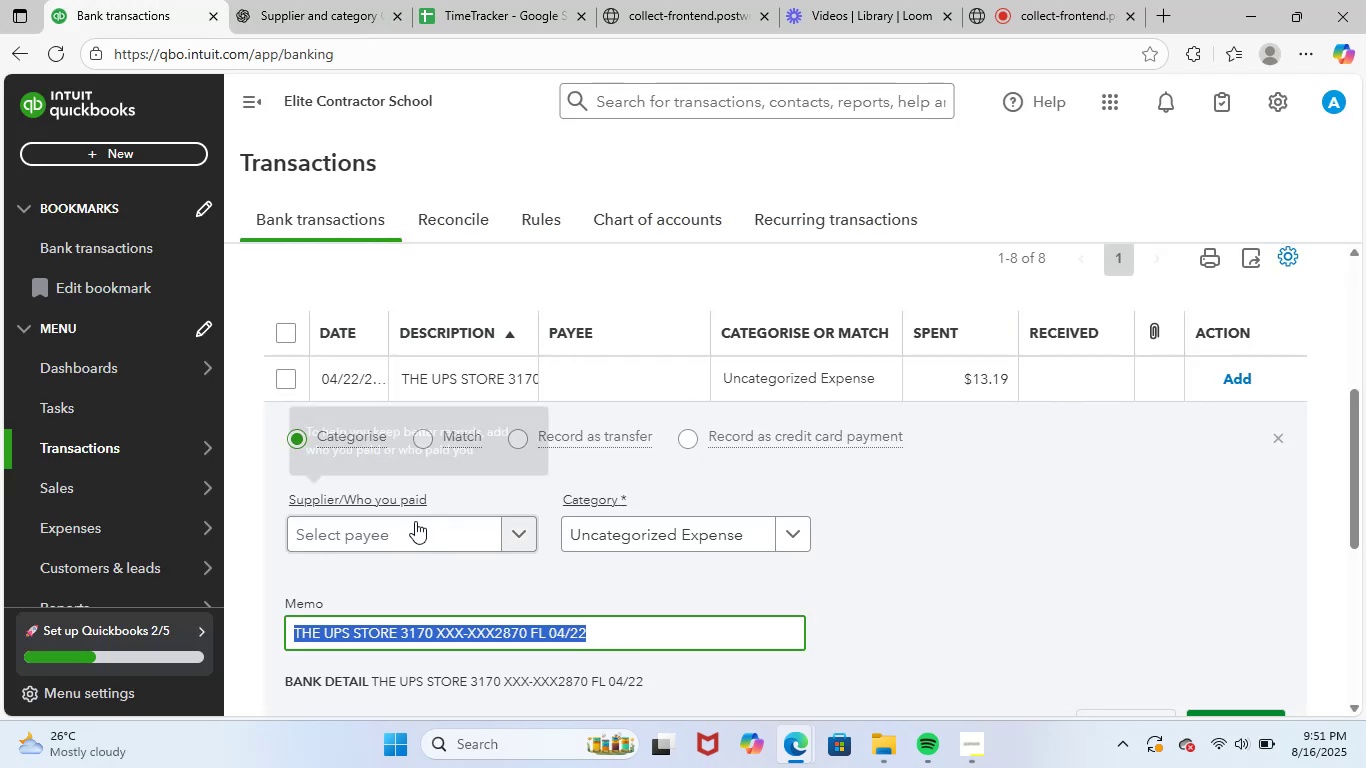 
left_click([419, 530])
 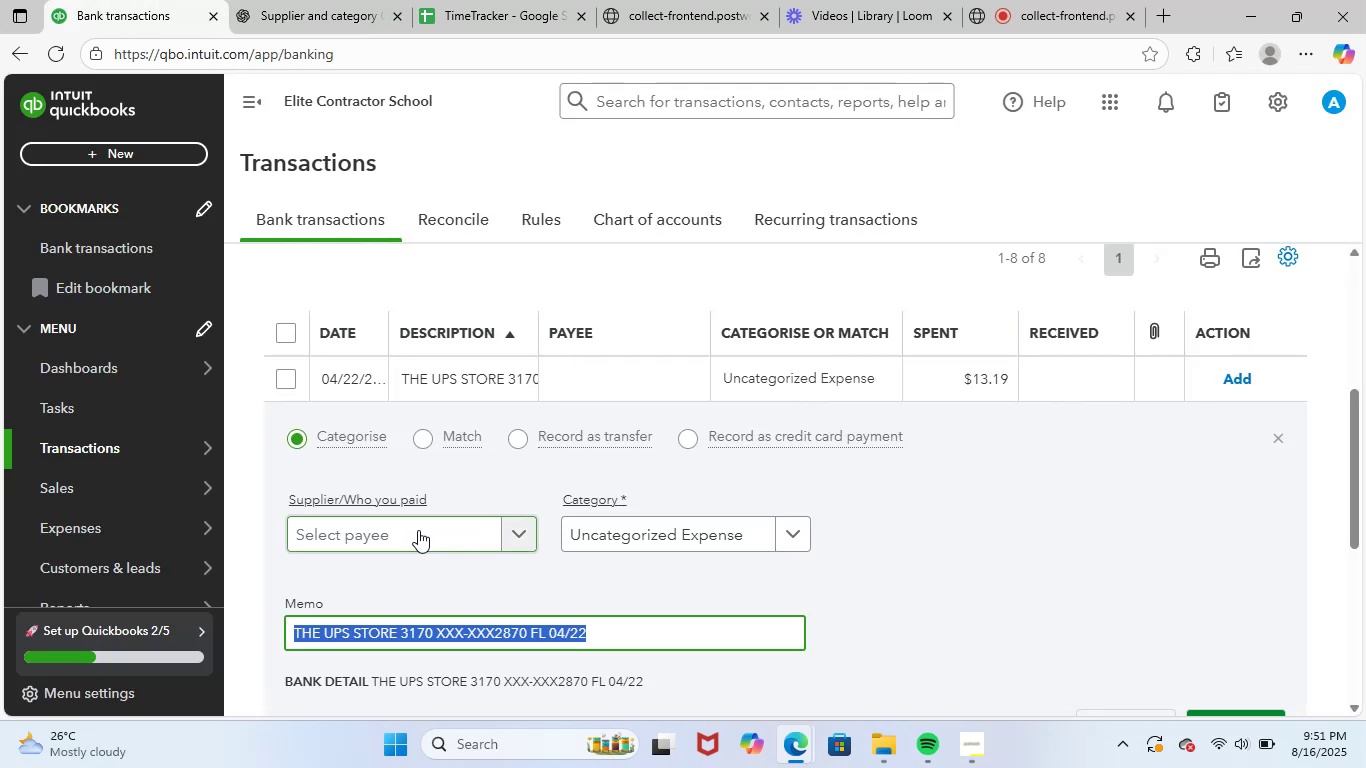 
key(Control+ControlLeft)
 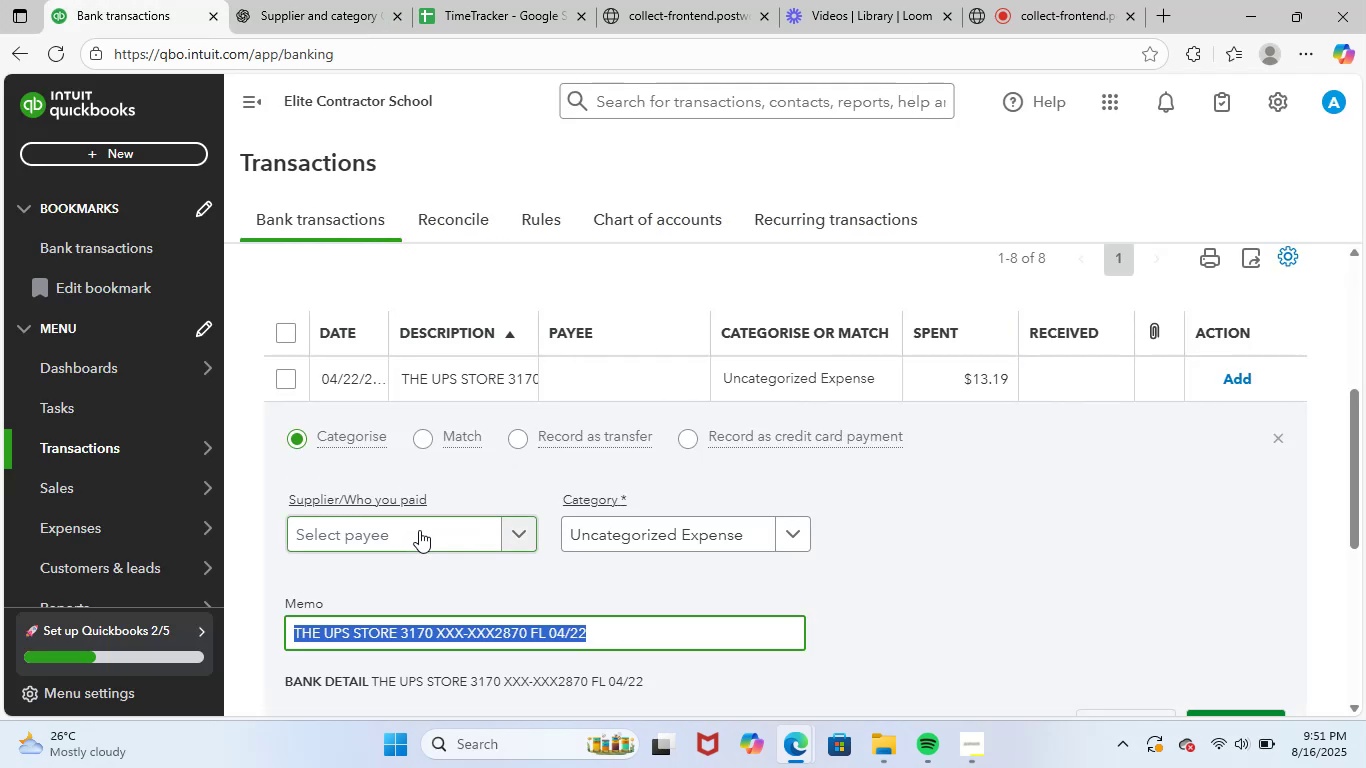 
key(Control+V)
 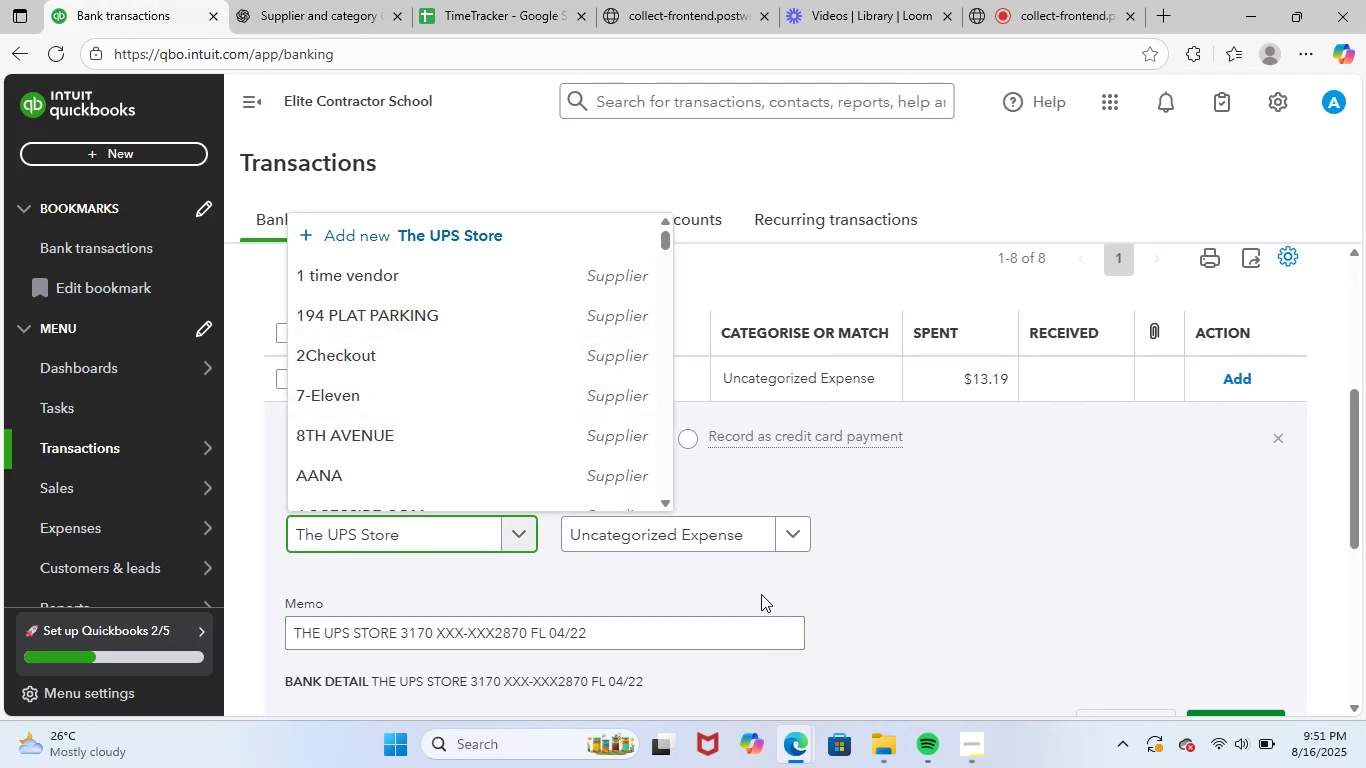 
wait(6.73)
 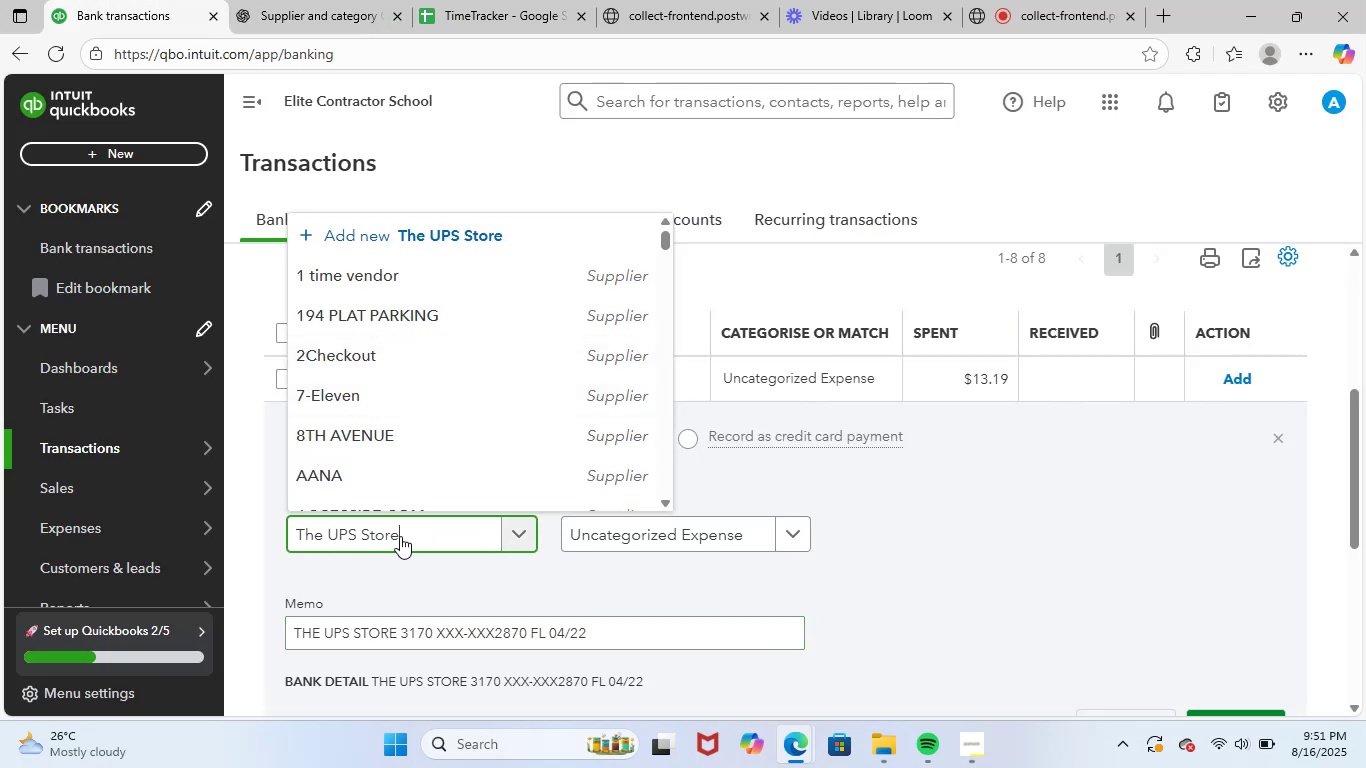 
left_click([414, 514])
 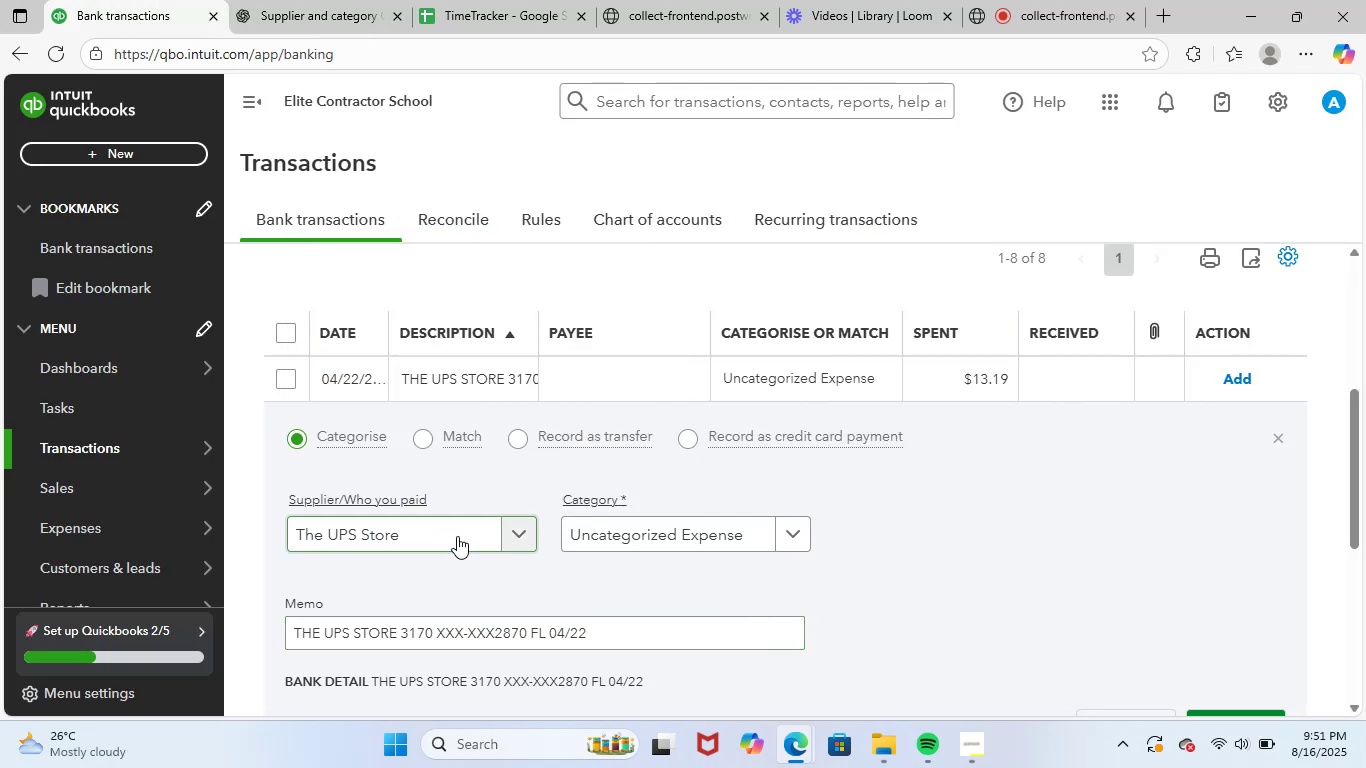 
left_click([457, 536])
 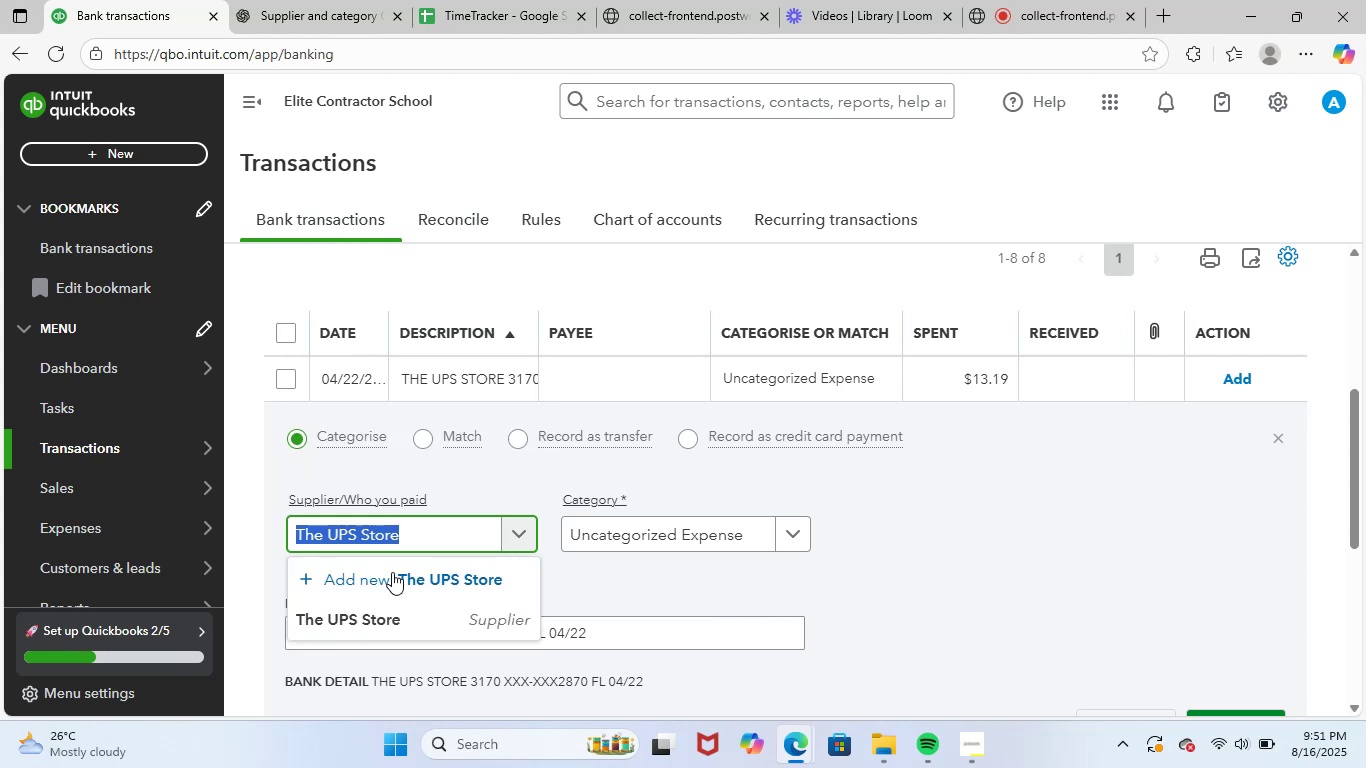 
left_click([412, 619])
 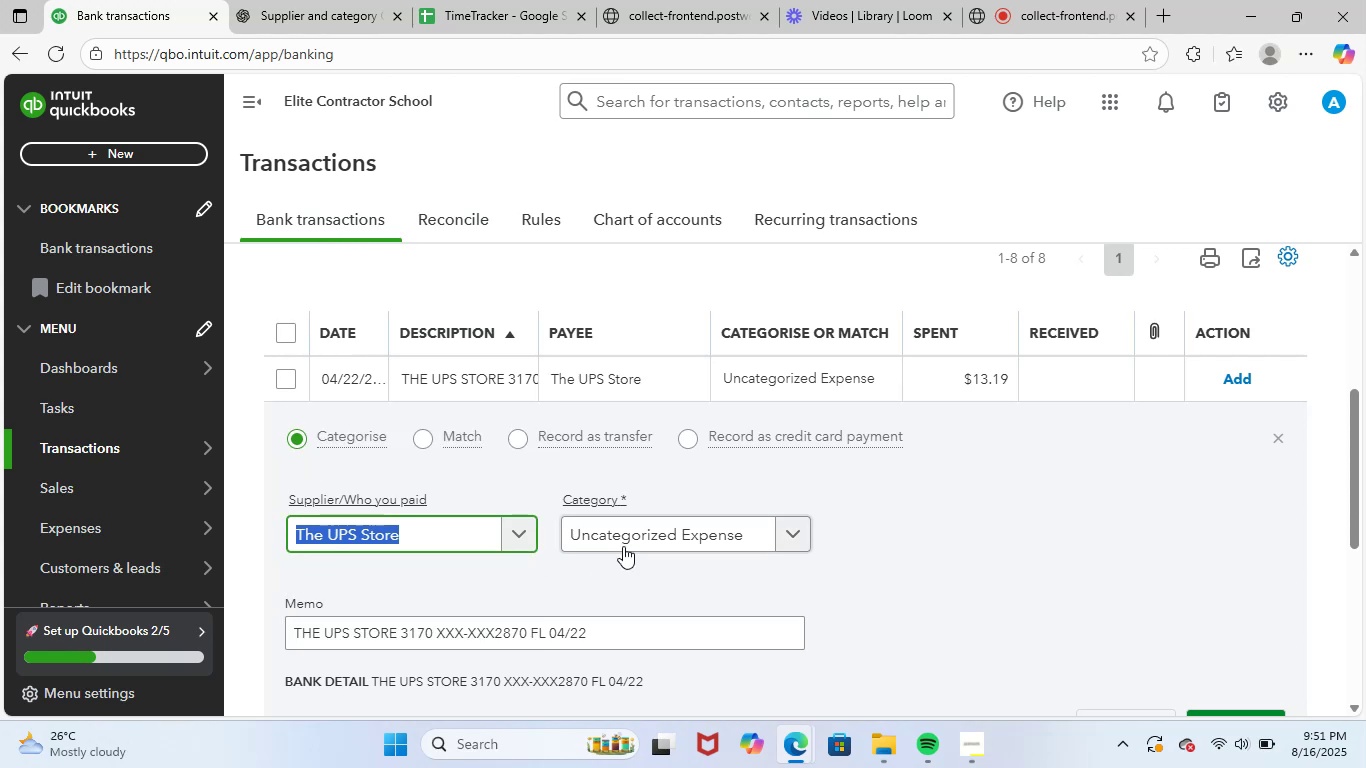 
left_click([646, 529])
 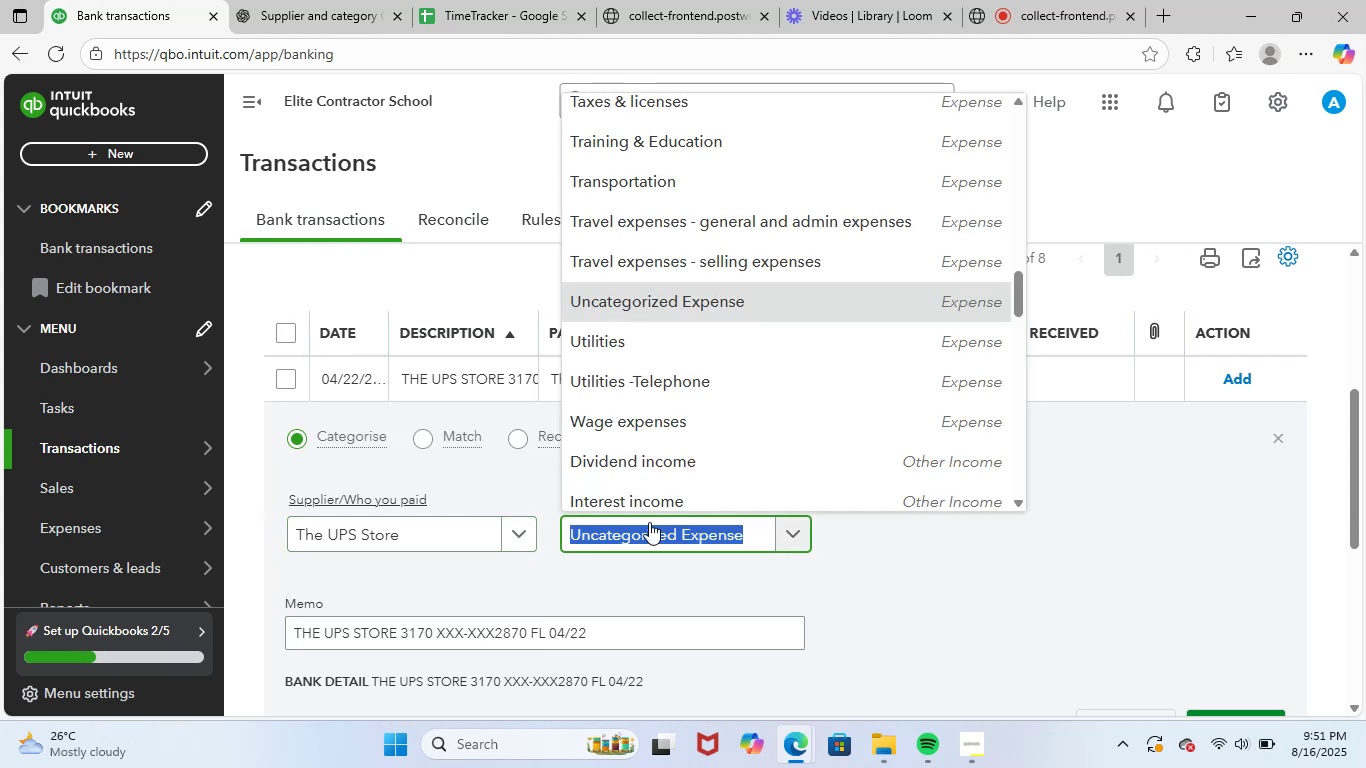 
type(shi)
 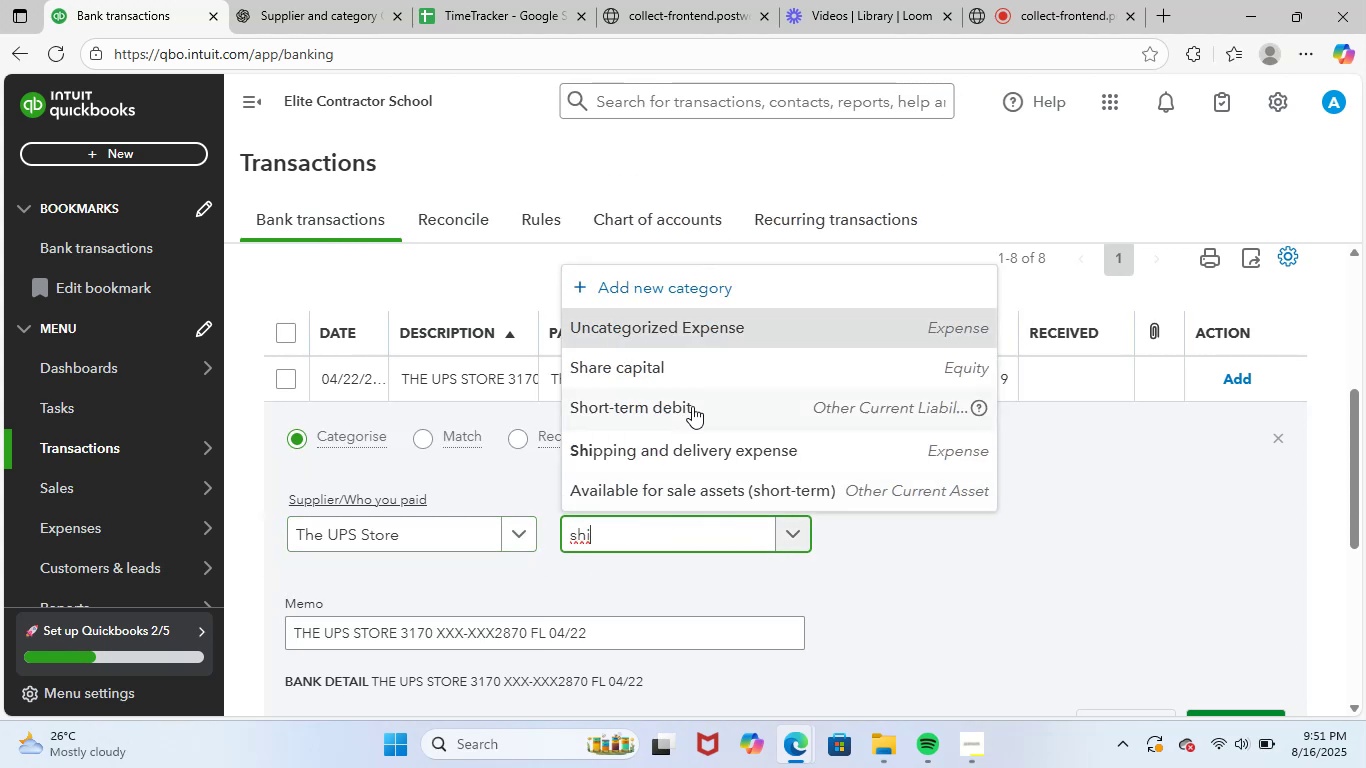 
left_click([739, 452])
 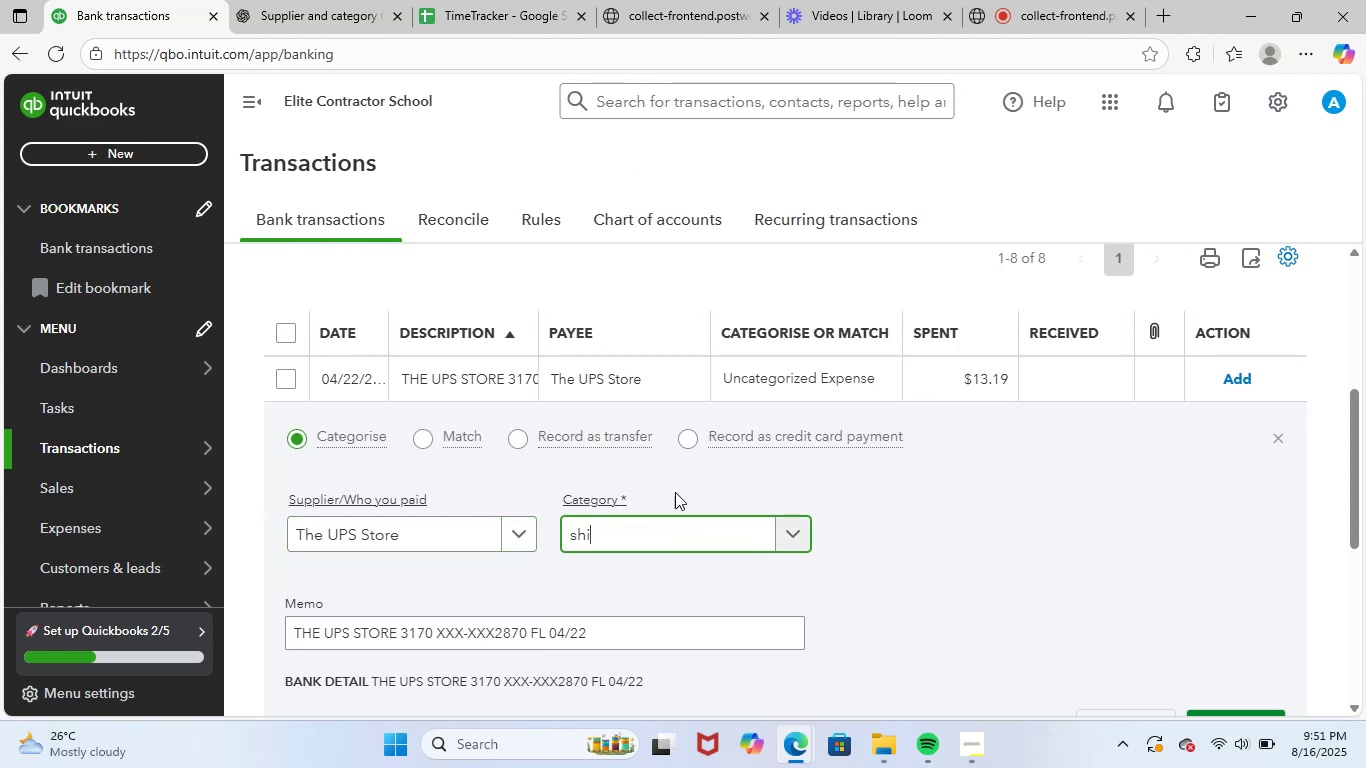 
left_click([647, 543])
 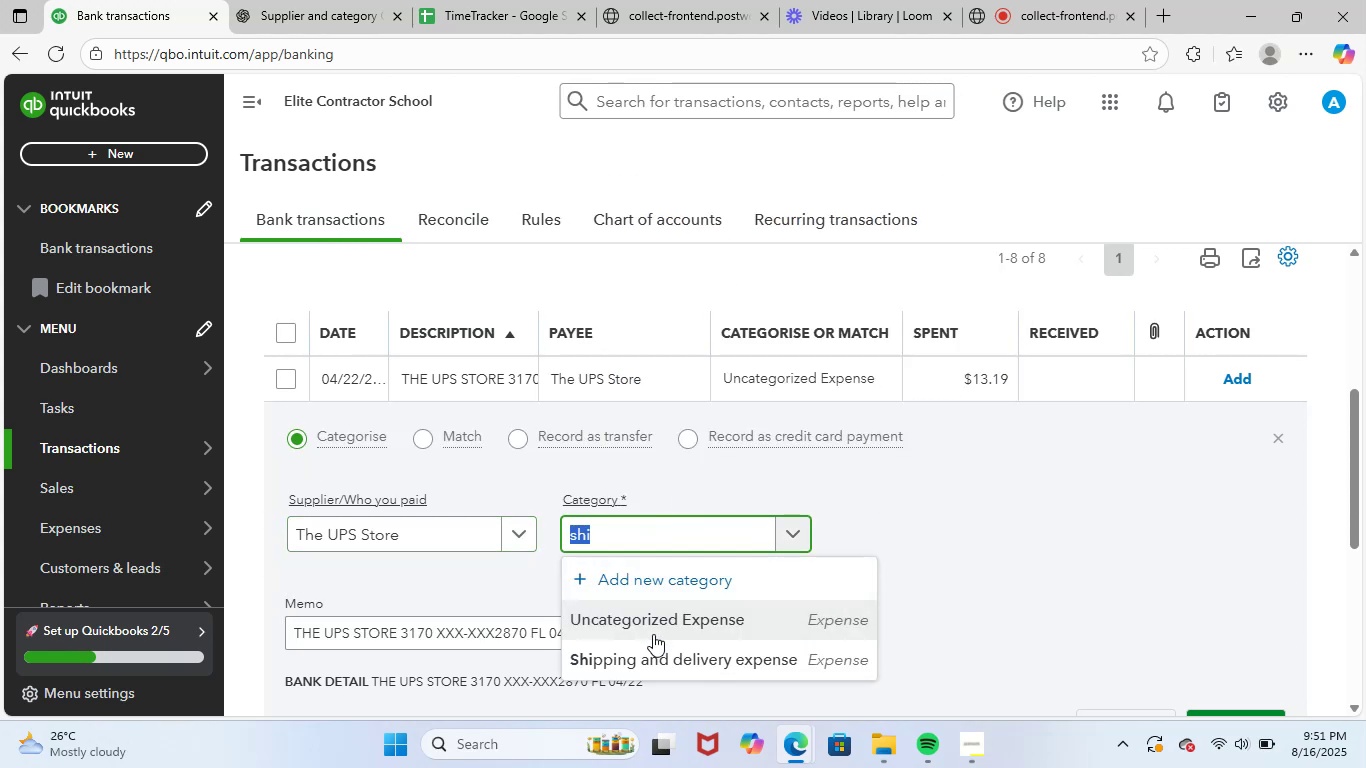 
left_click([653, 658])
 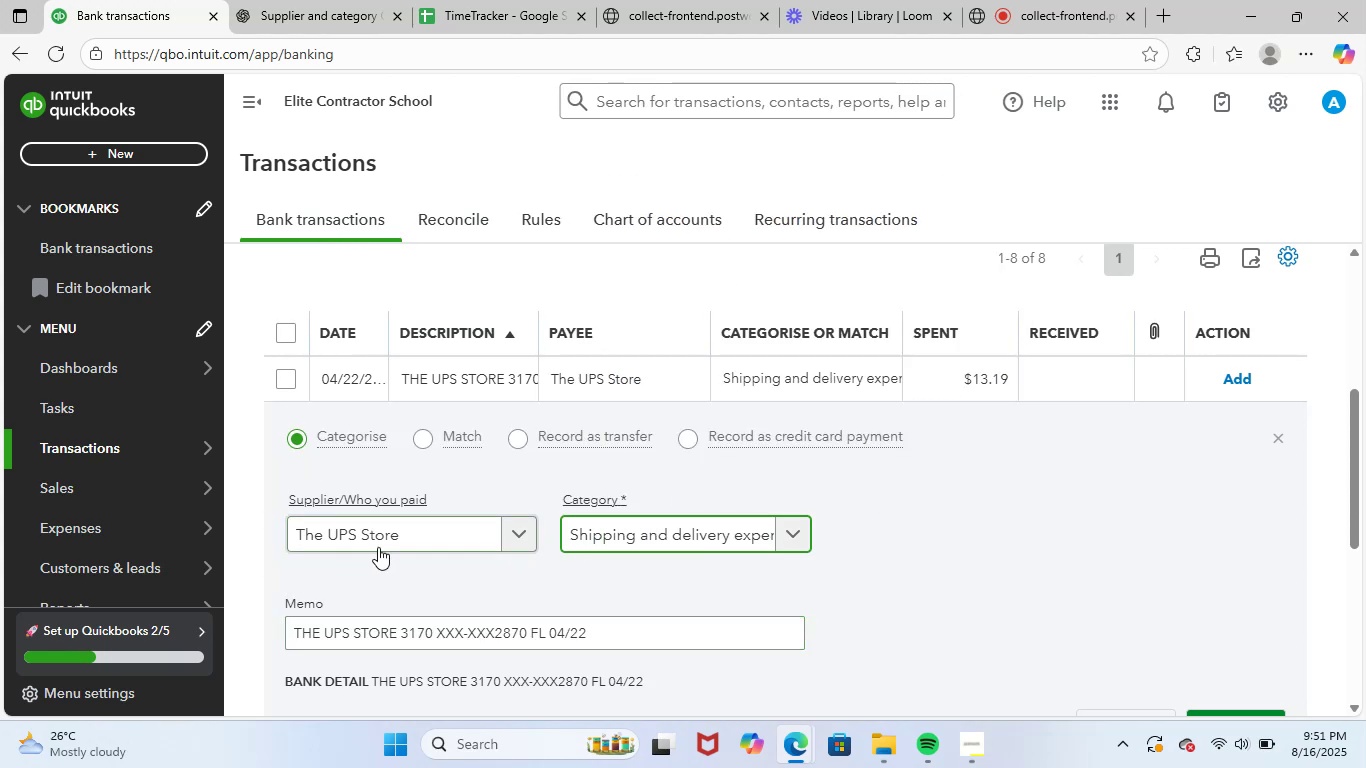 
scroll: coordinate [502, 612], scroll_direction: down, amount: 1.0
 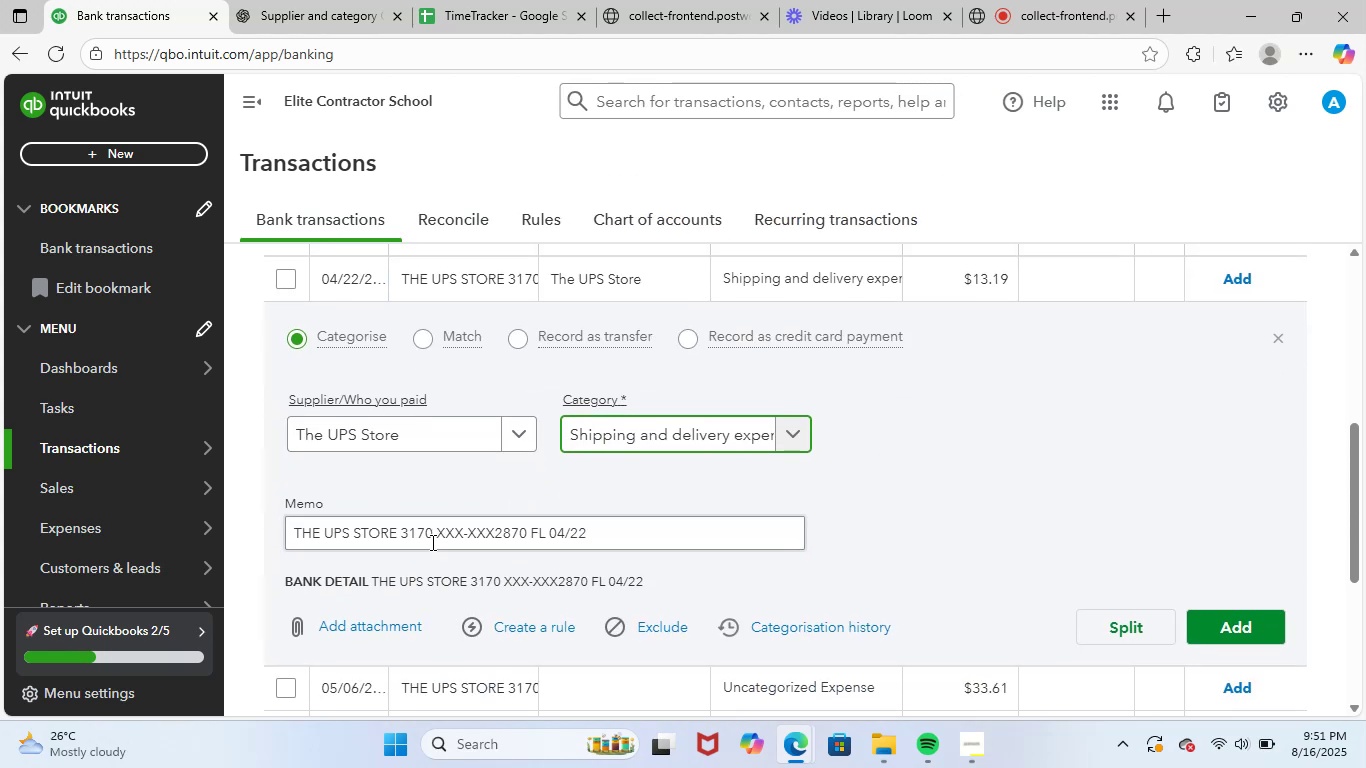 
left_click_drag(start_coordinate=[437, 533], to_coordinate=[259, 528])
 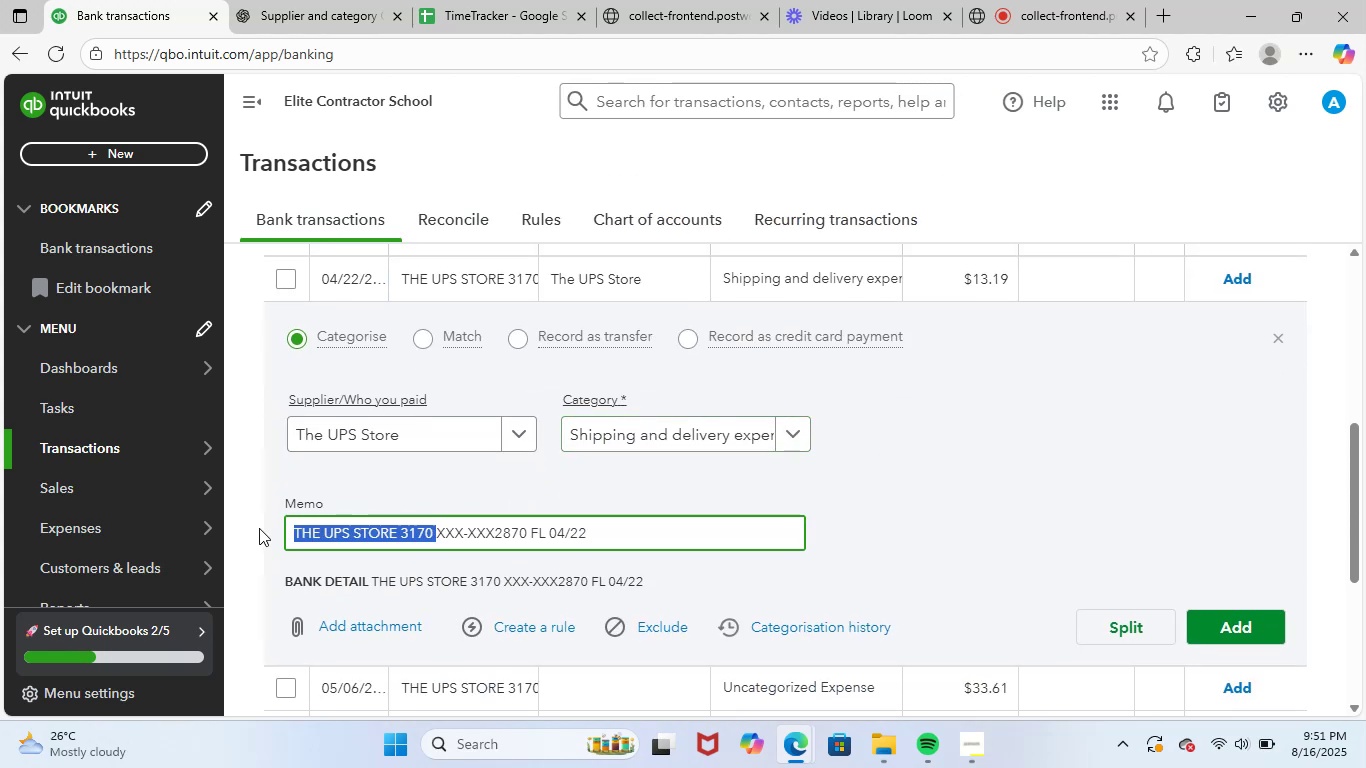 
key(Control+ControlLeft)
 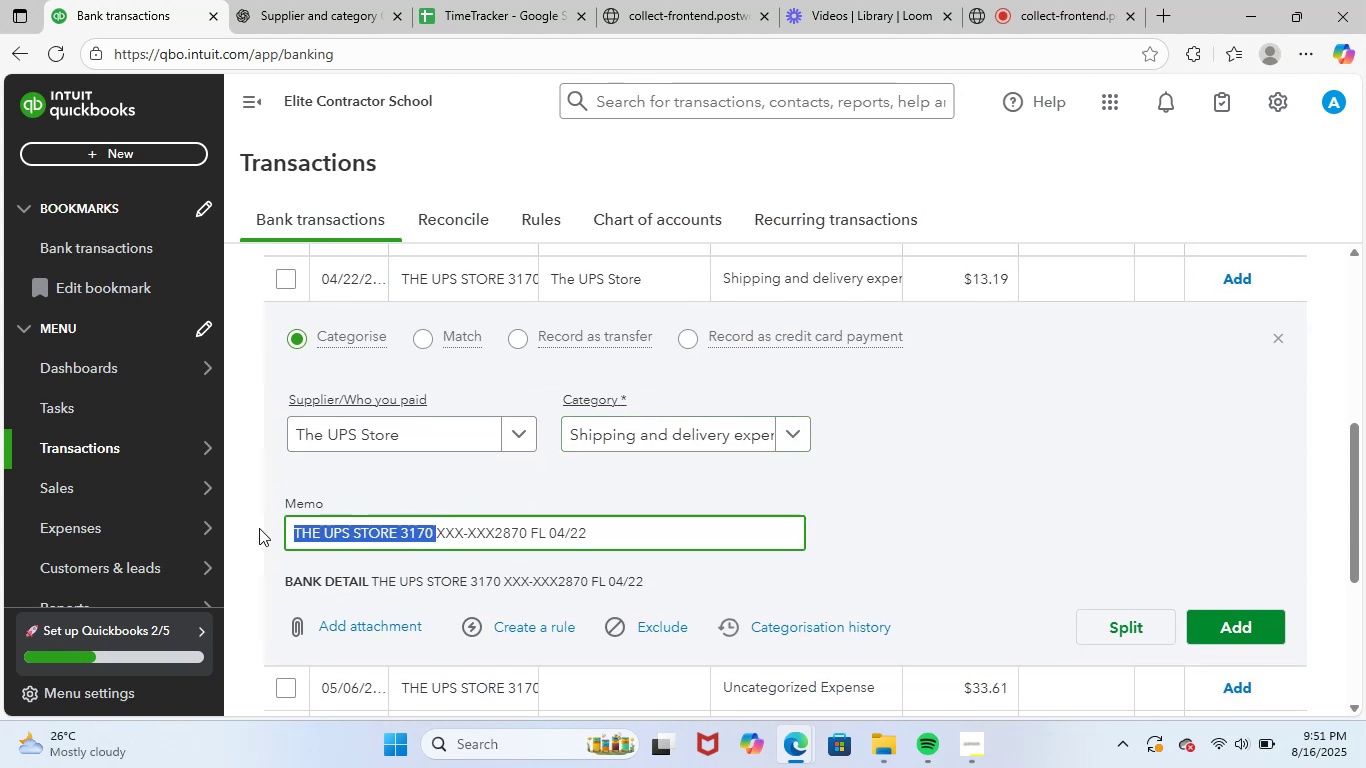 
key(Control+C)
 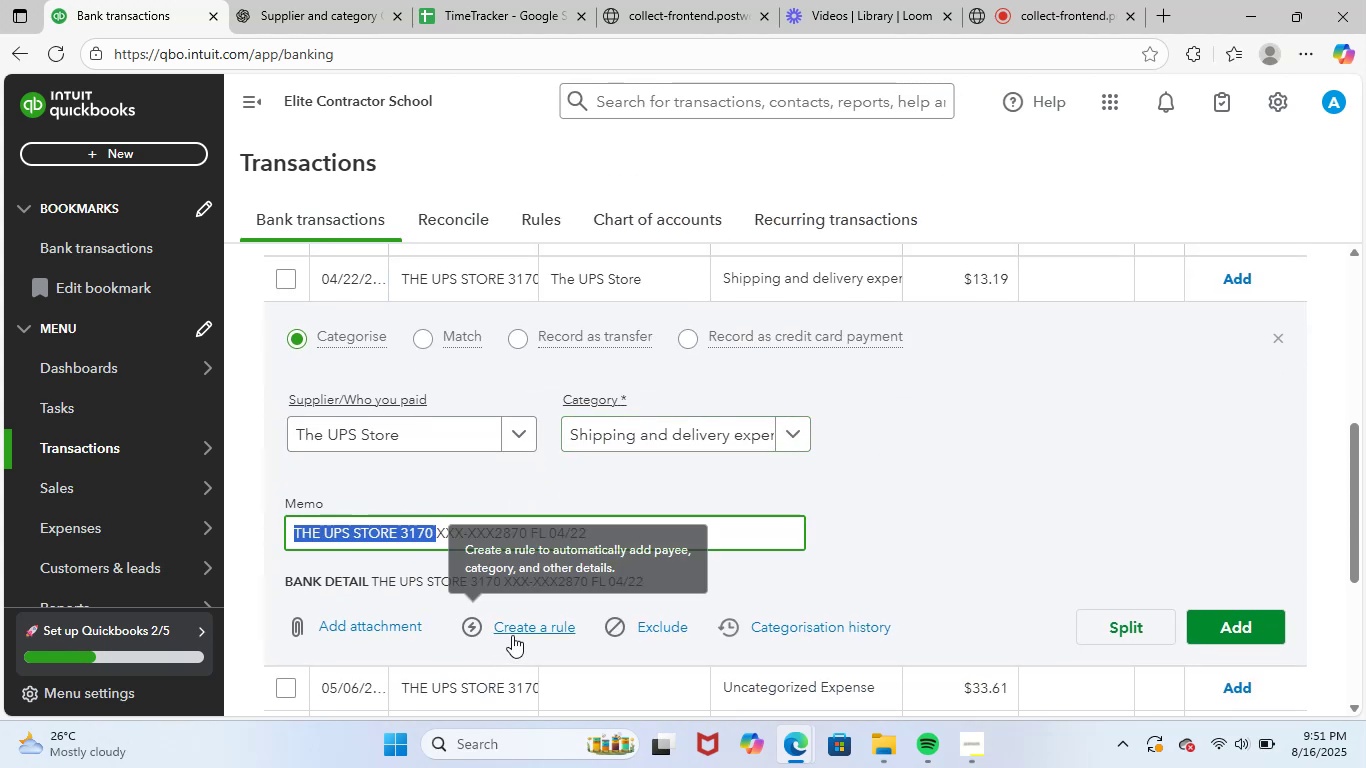 
left_click([521, 631])
 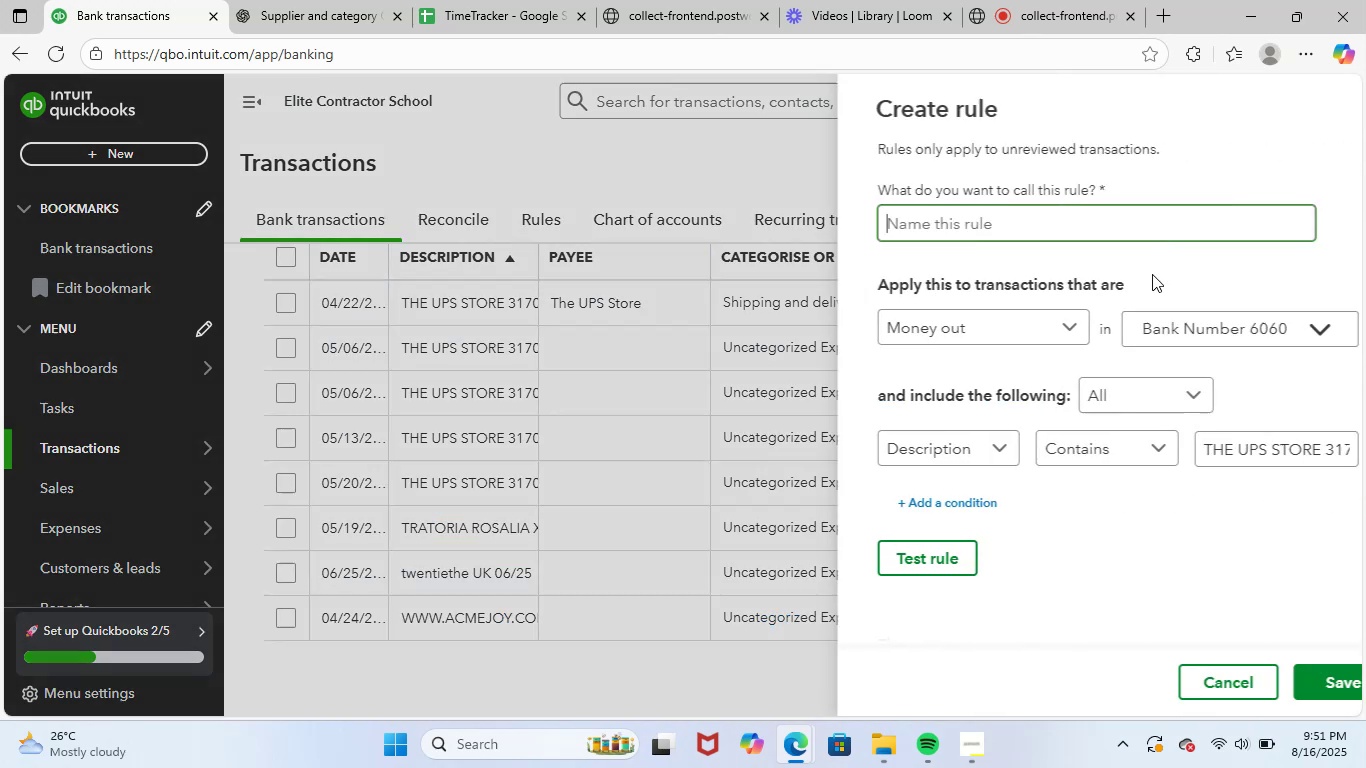 
key(Control+ControlLeft)
 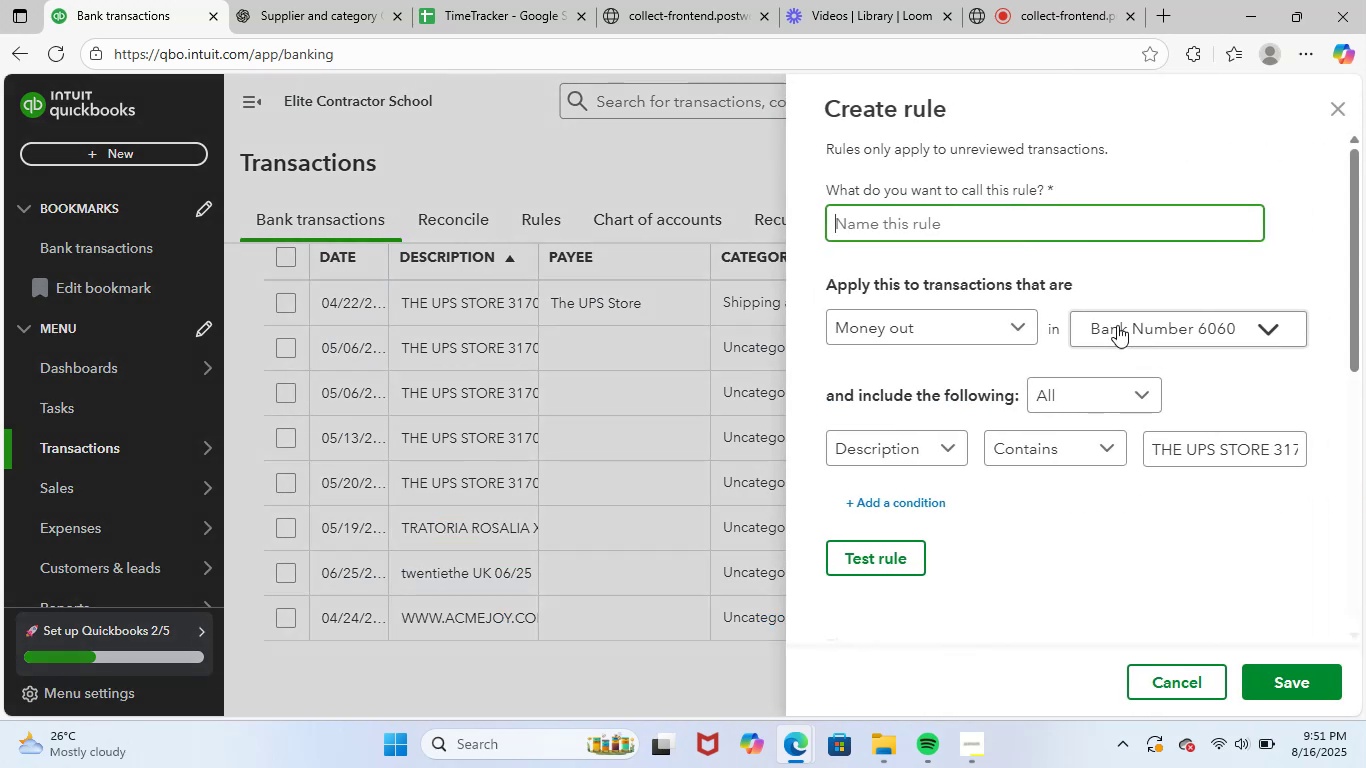 
key(Control+V)
 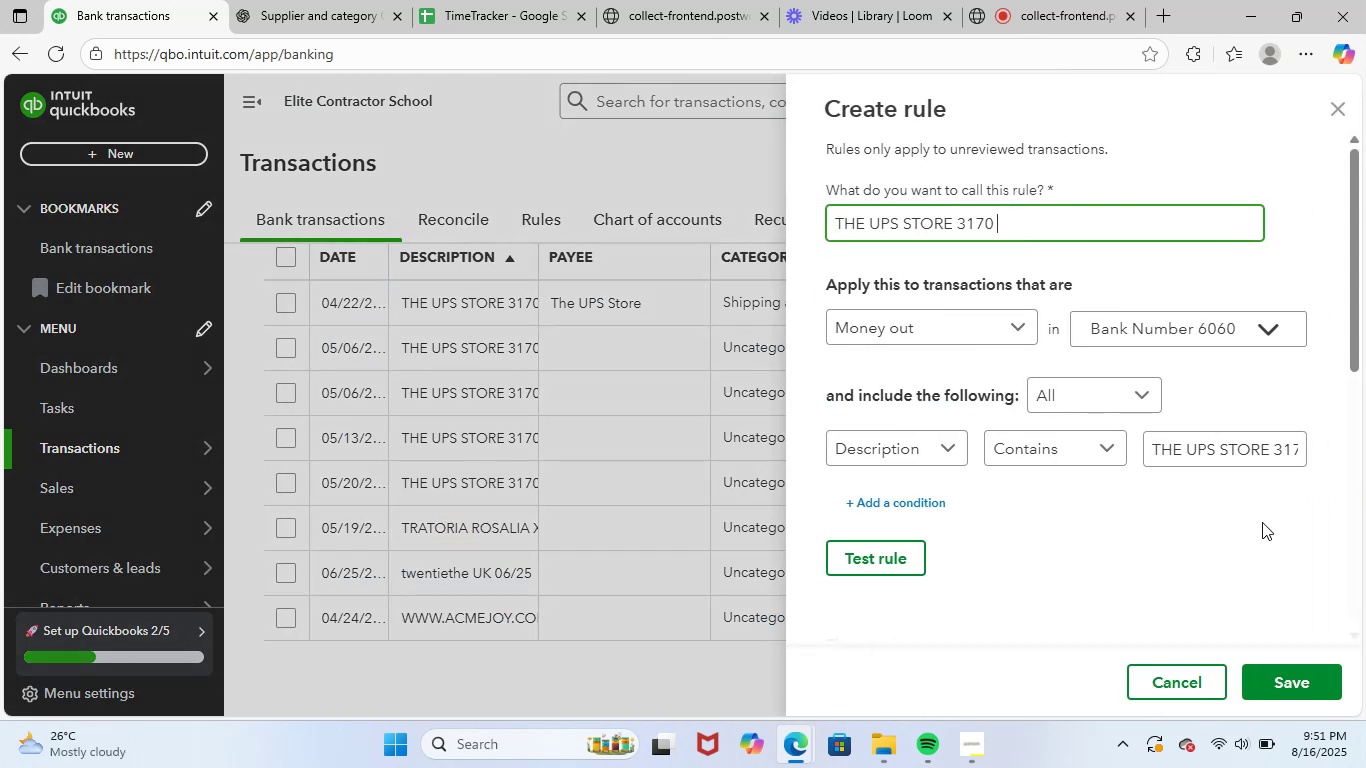 
left_click([1302, 459])
 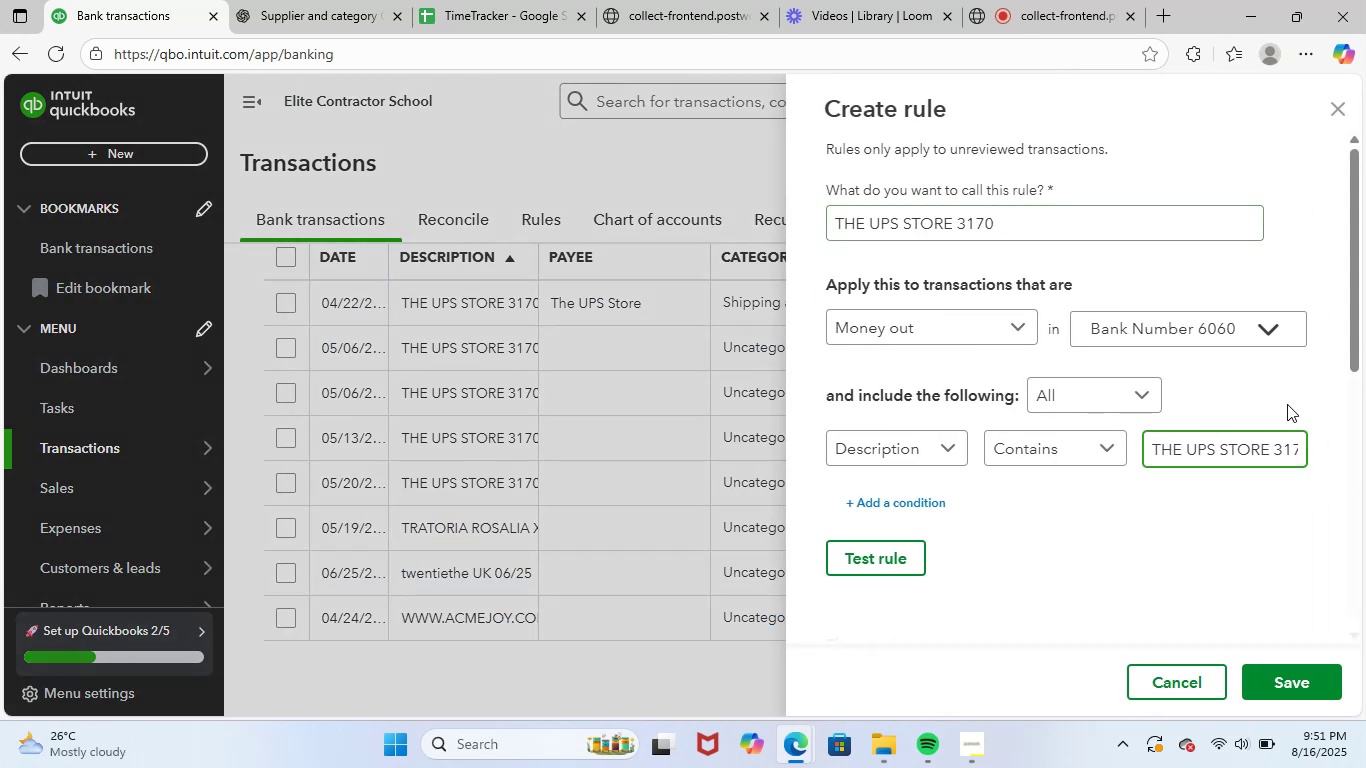 
left_click([1287, 445])
 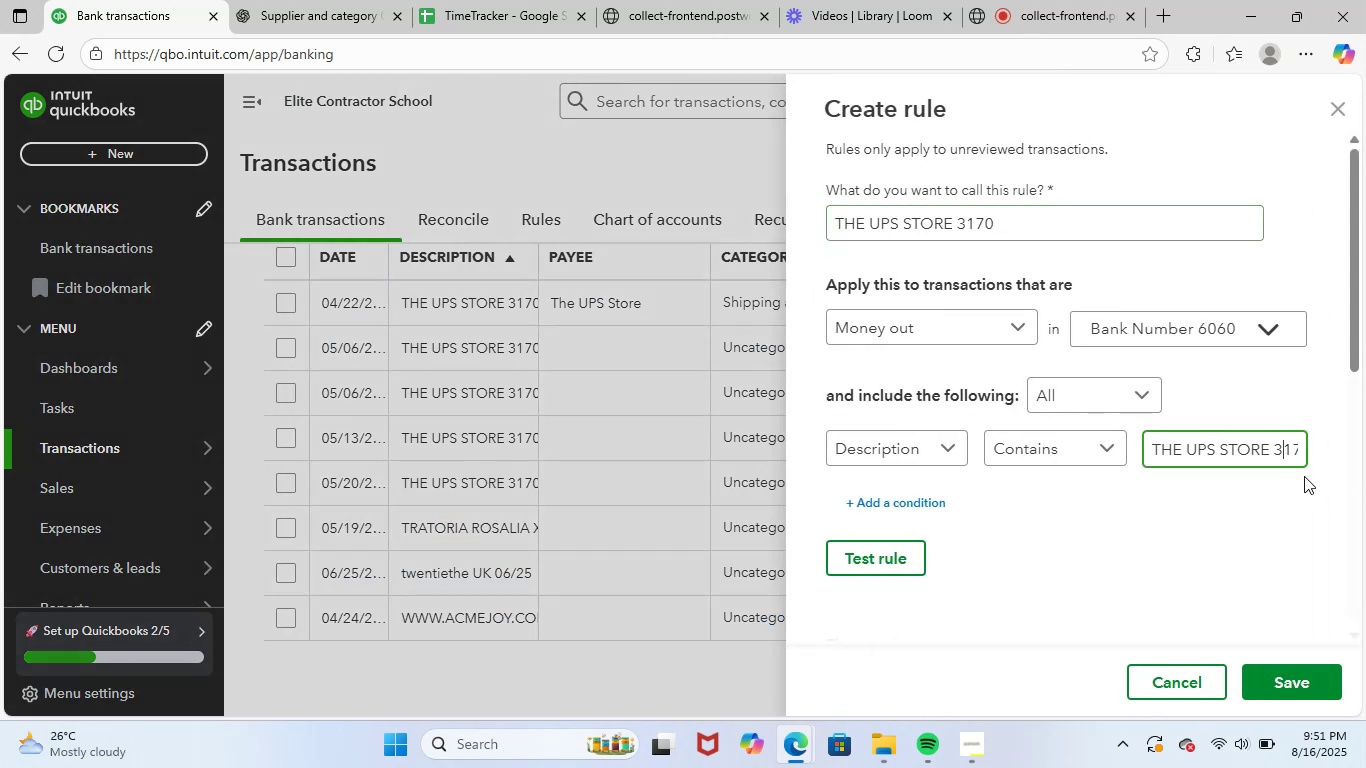 
key(ArrowRight)
 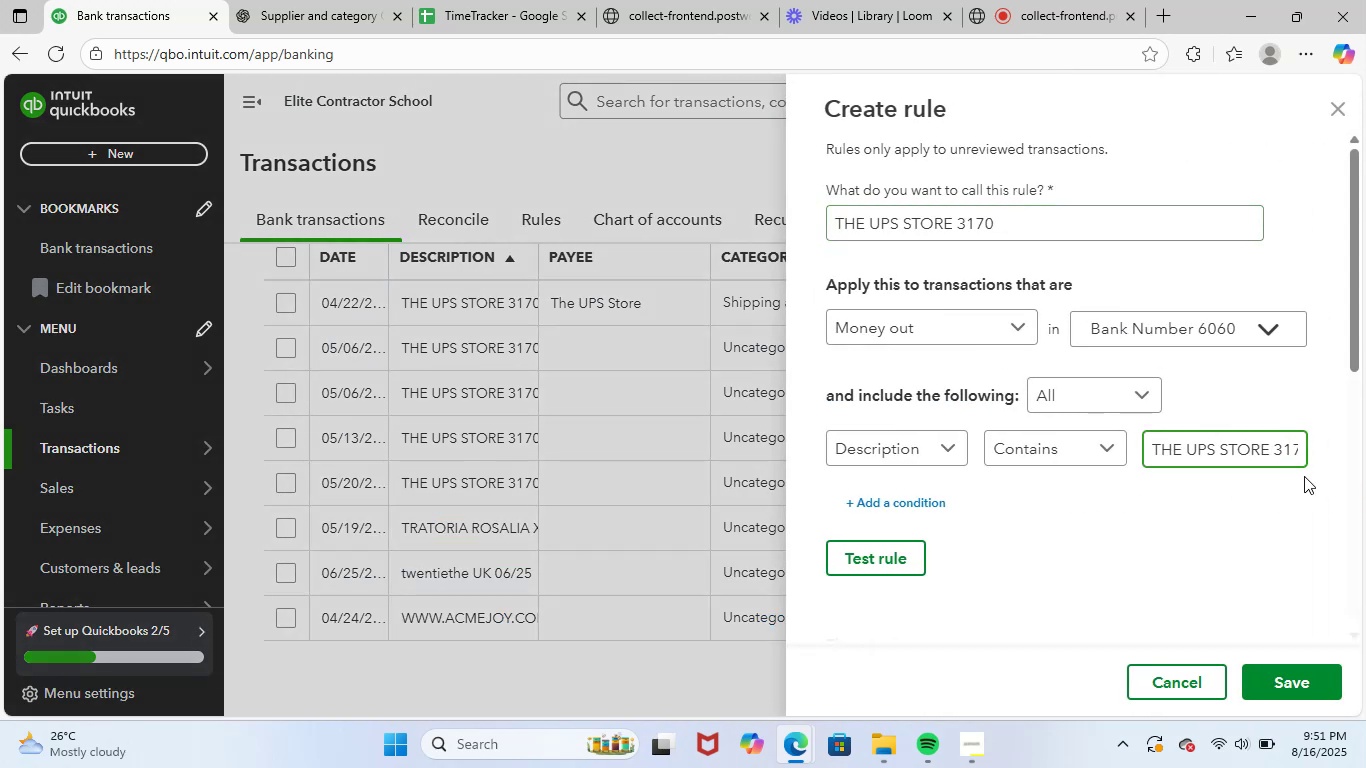 
key(ArrowRight)
 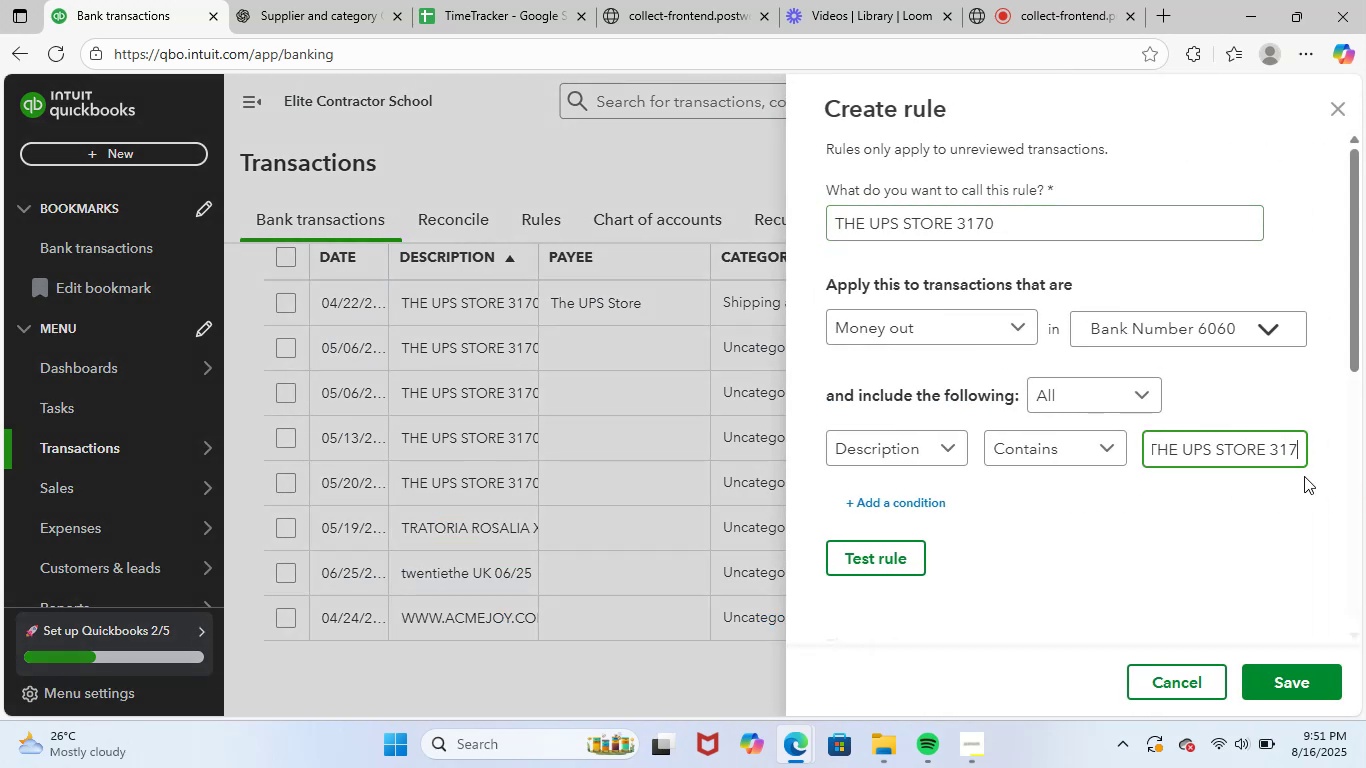 
key(ArrowRight)
 